 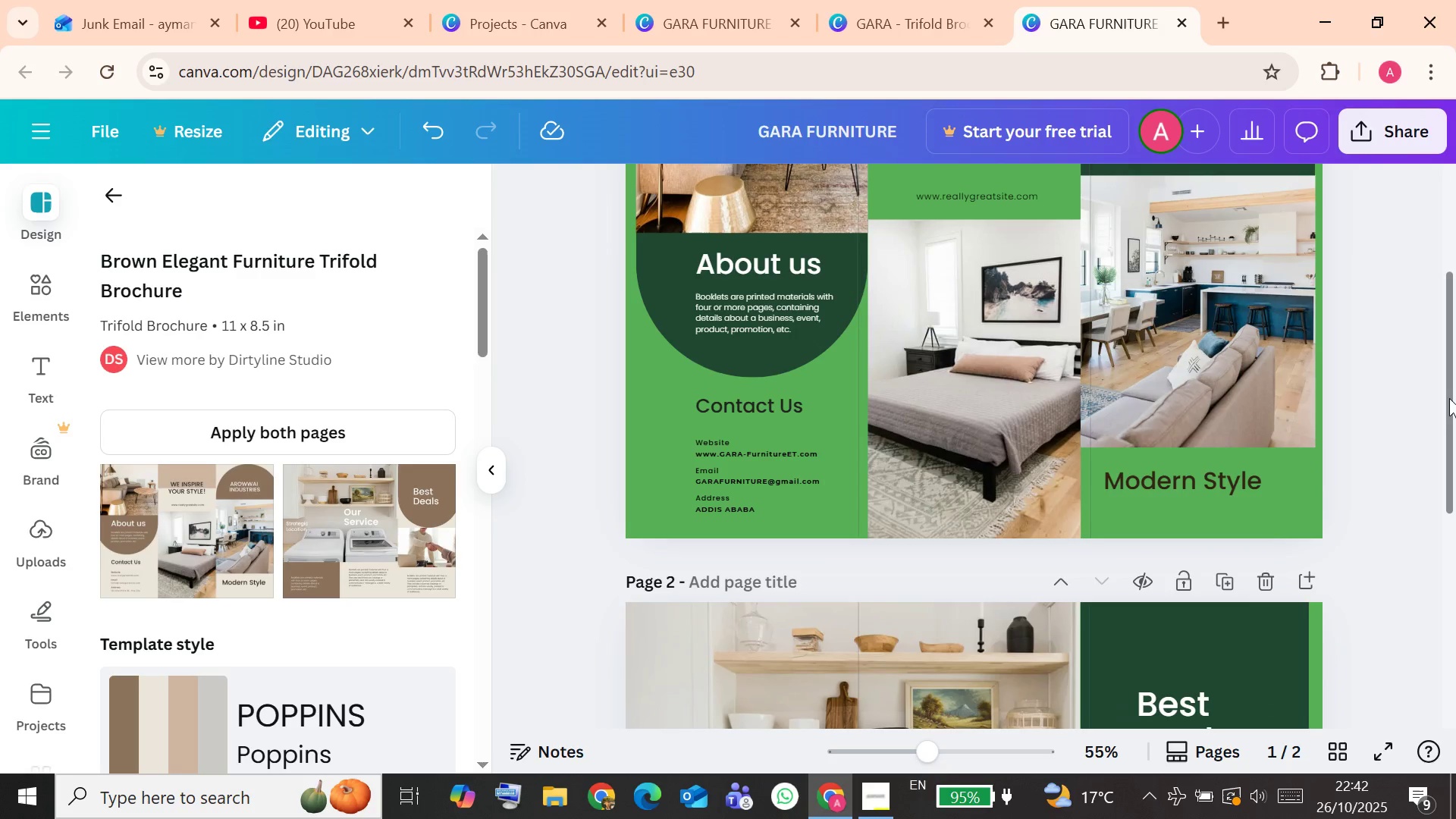 
scroll: coordinate [1448, 399], scroll_direction: down, amount: 3.0
 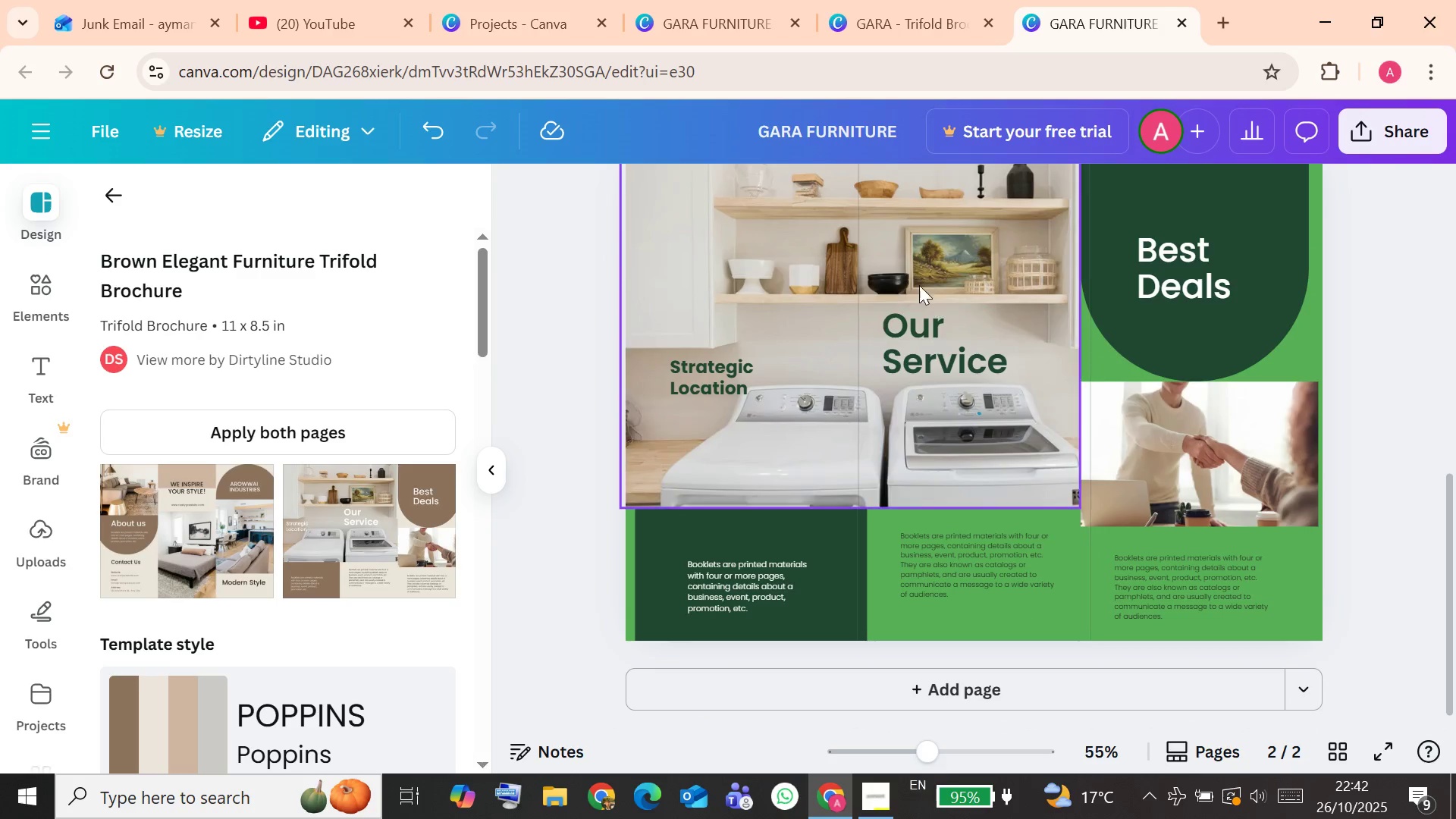 
mouse_move([864, 263])
 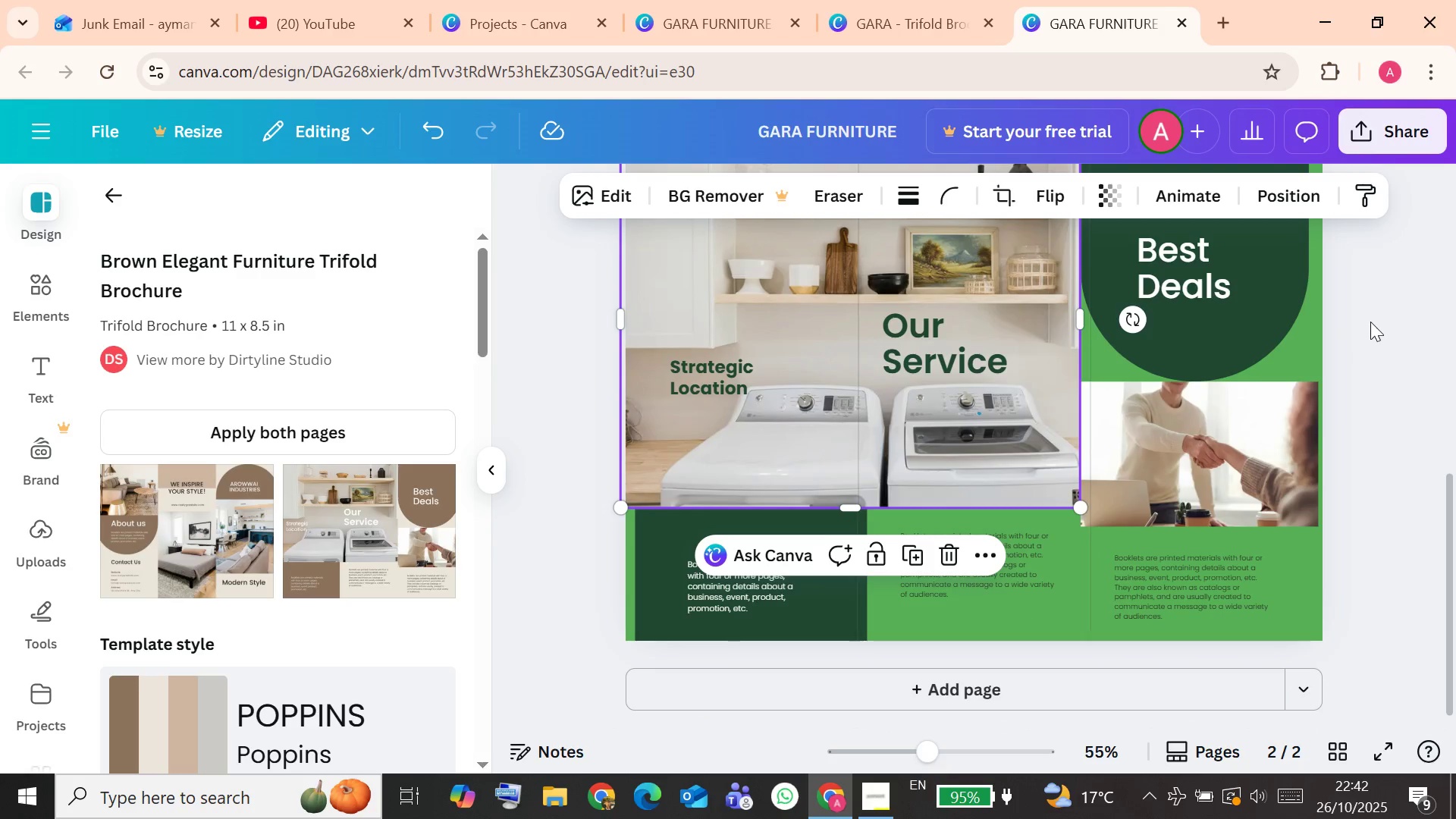 
left_click([1366, 322])
 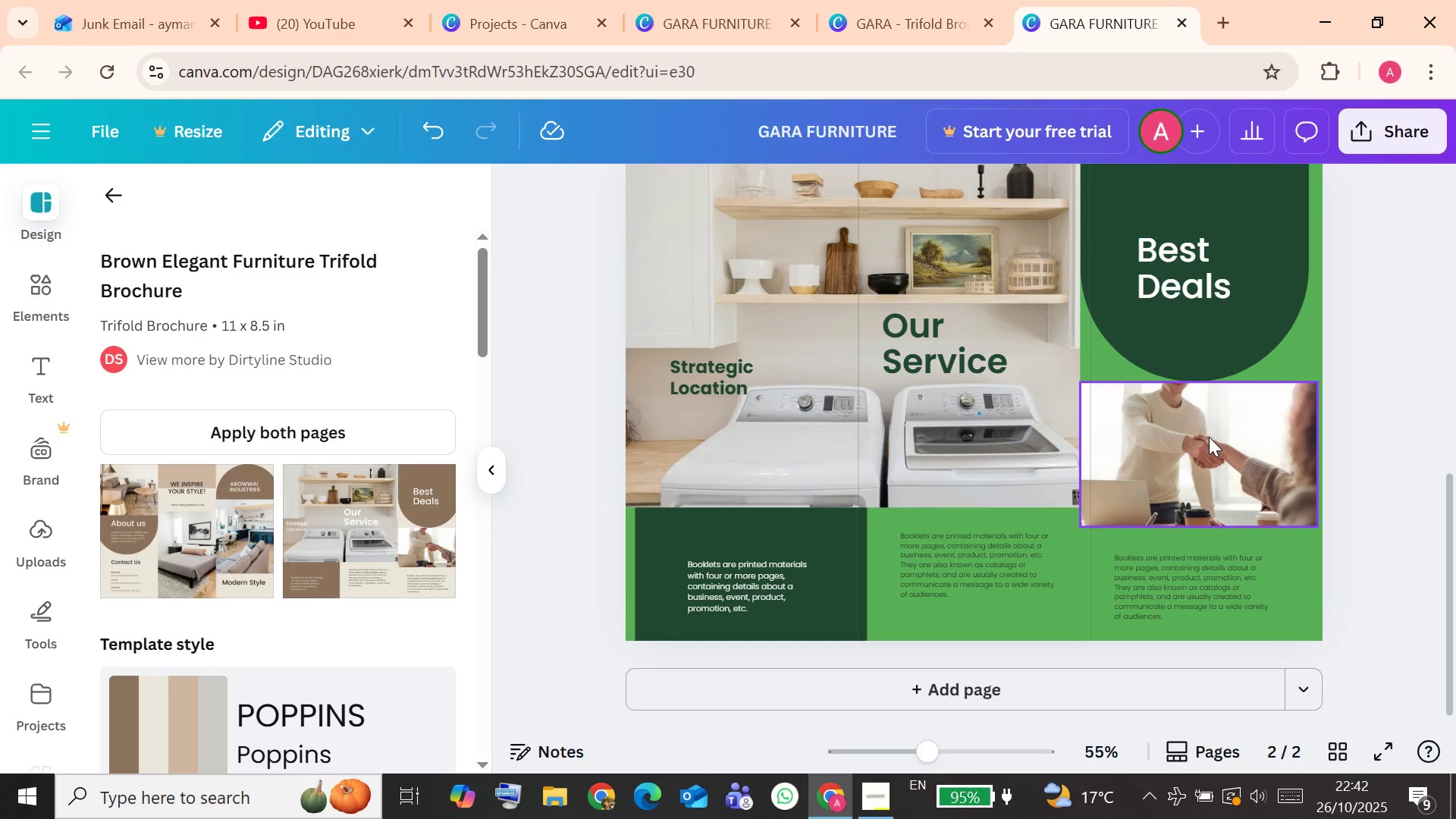 
left_click([1209, 437])
 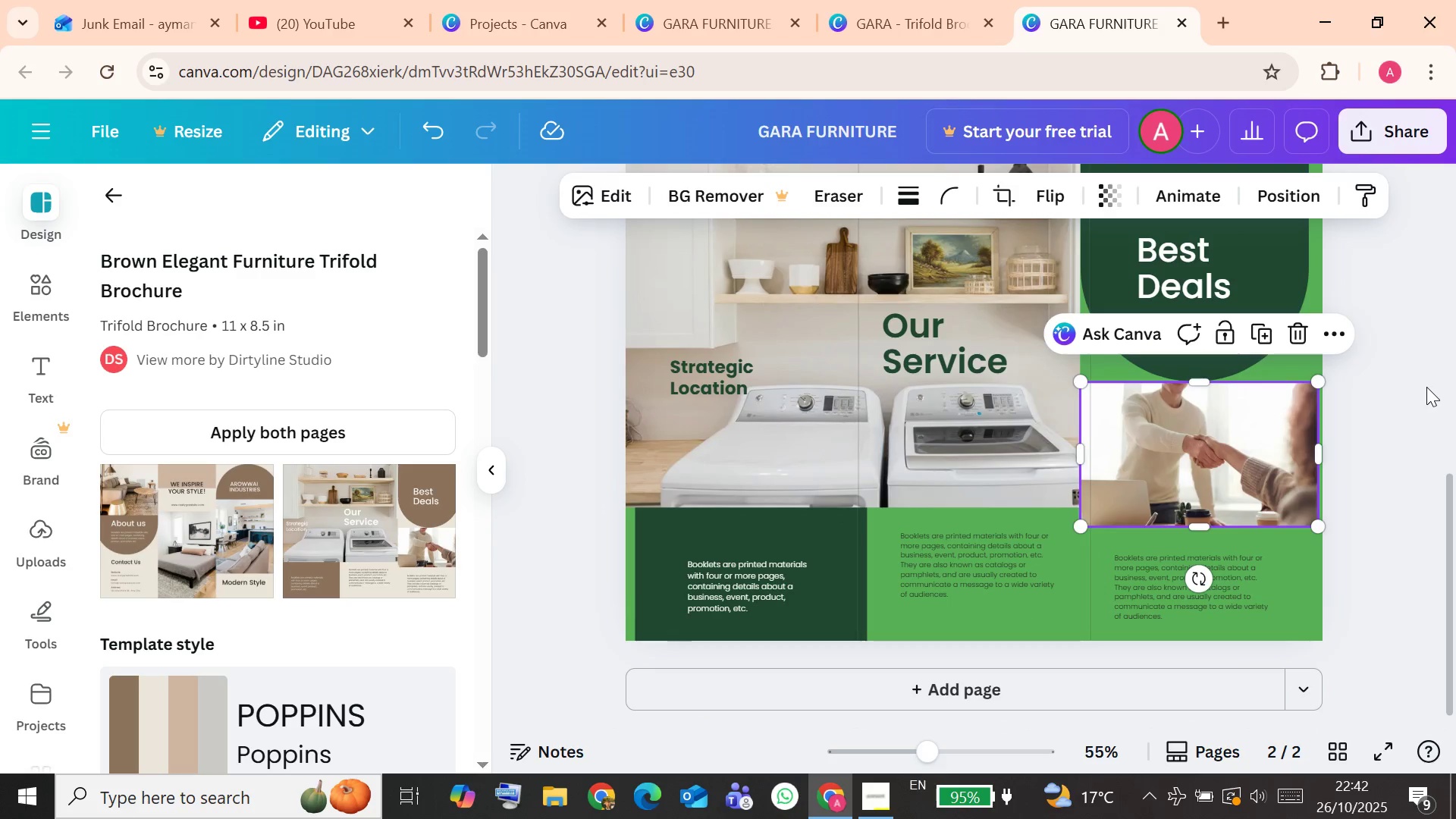 
scroll: coordinate [1420, 393], scroll_direction: up, amount: 7.0
 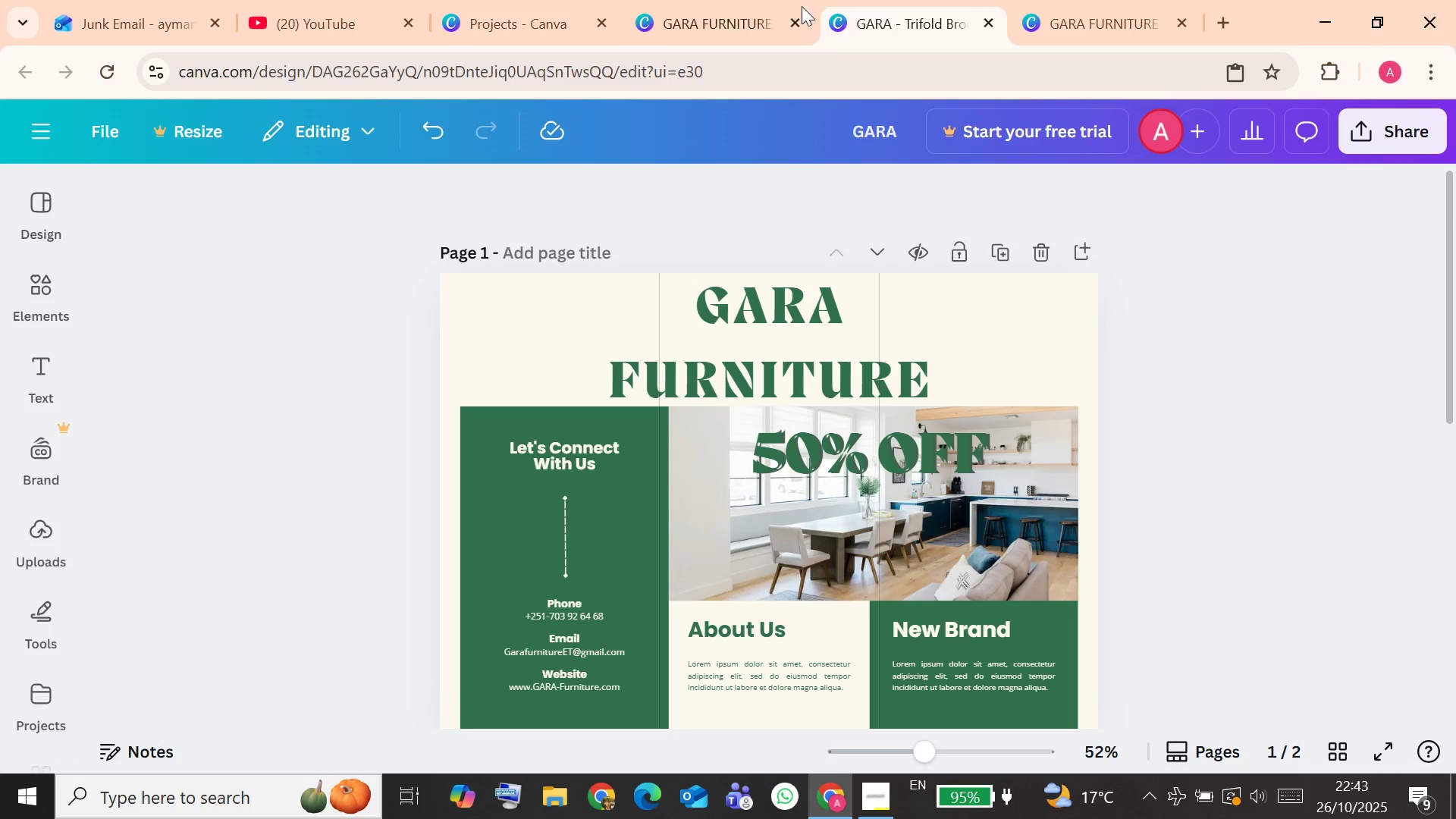 
left_click([723, 10])
 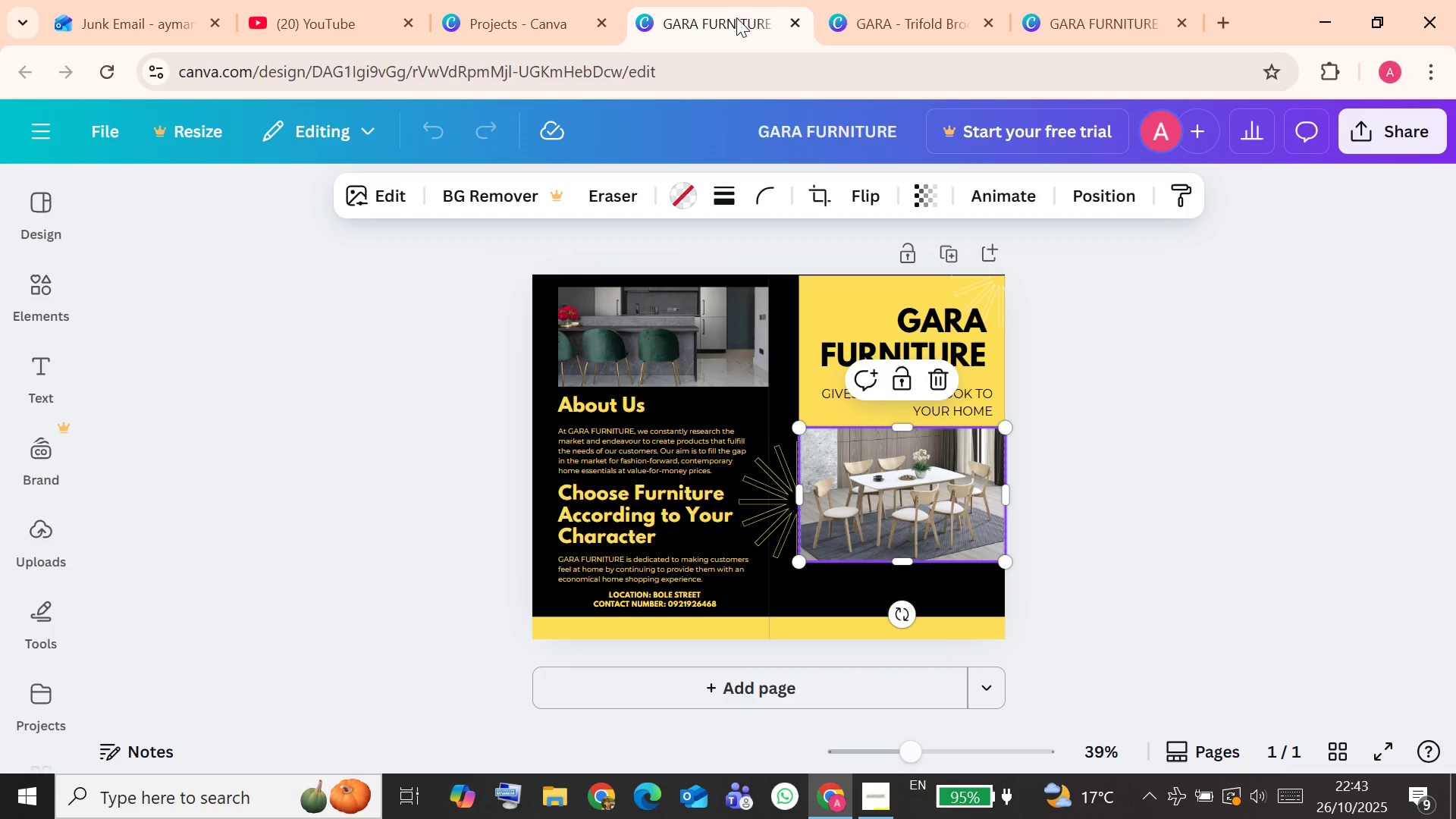 
left_click([701, 310])
 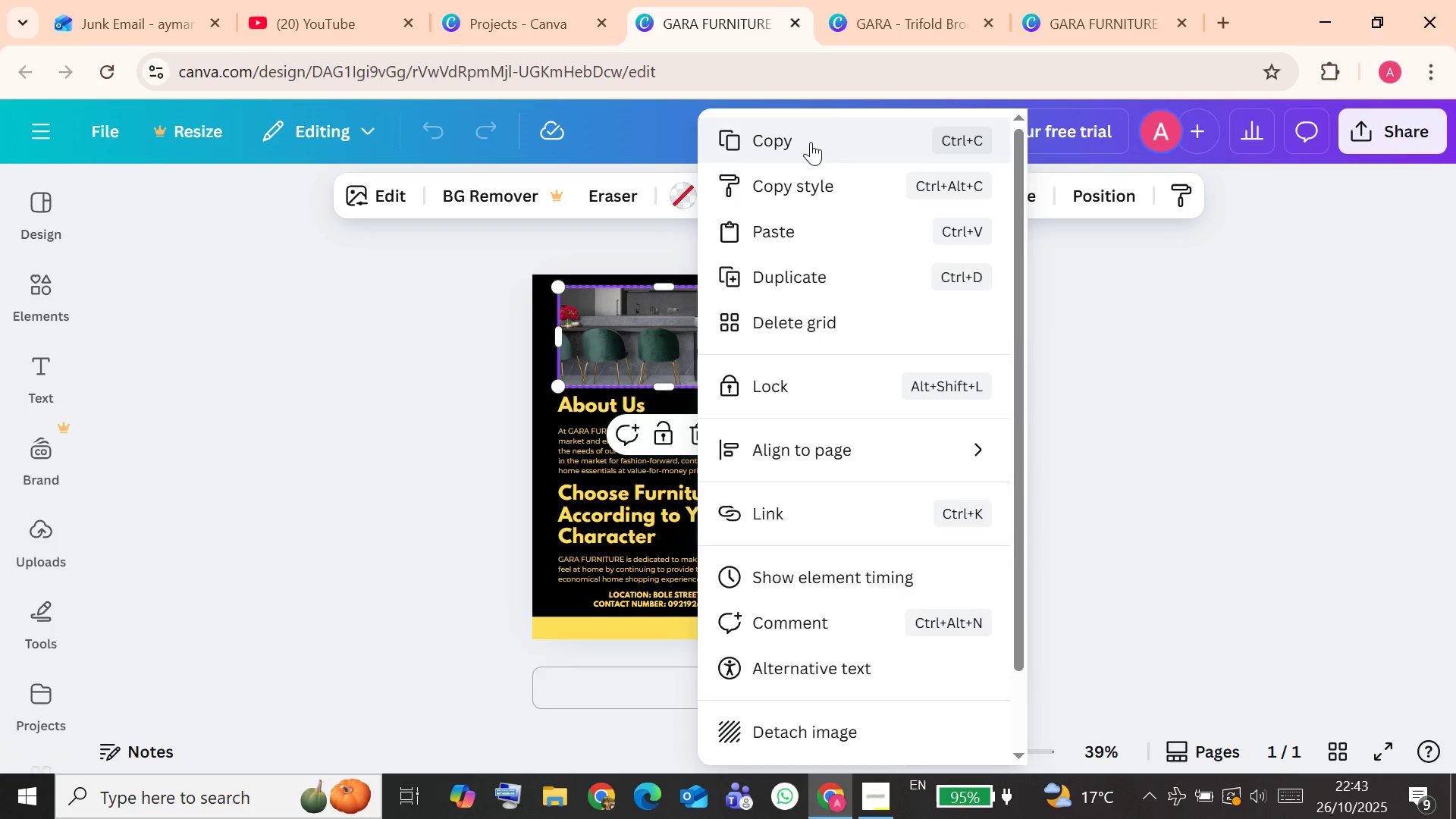 
left_click([1072, 9])
 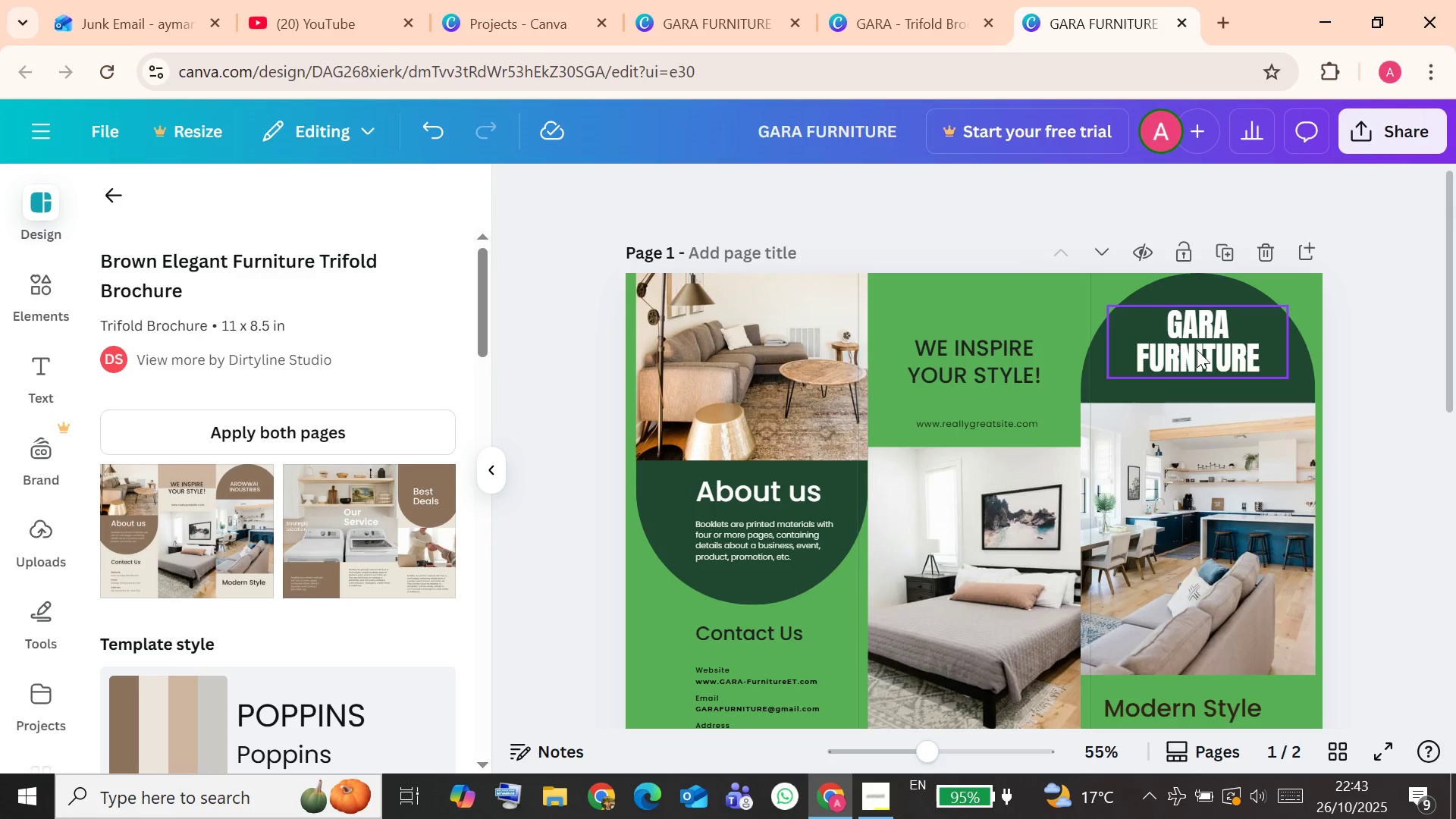 
scroll: coordinate [1398, 411], scroll_direction: down, amount: 7.0
 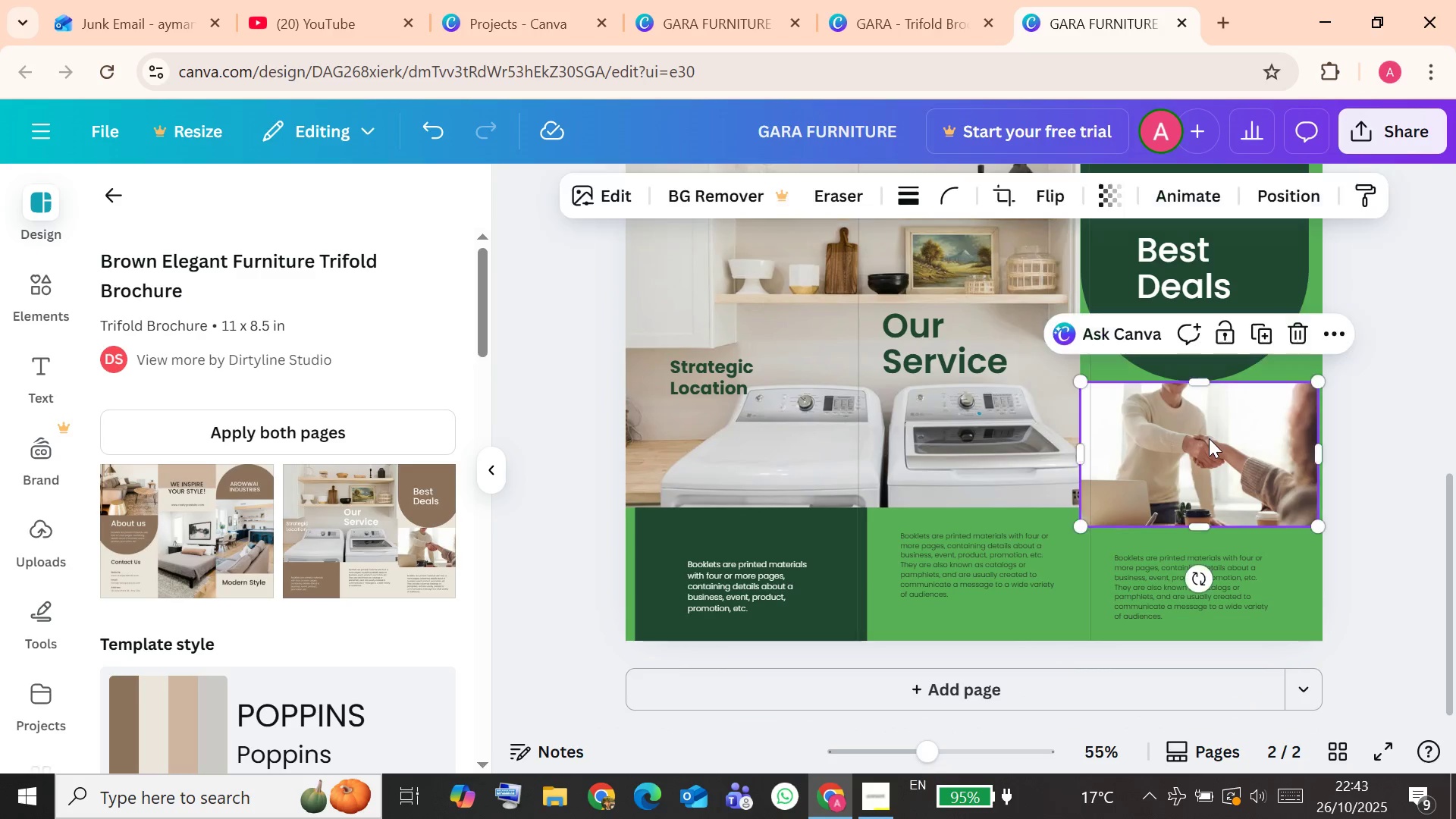 
mouse_move([1280, 367])
 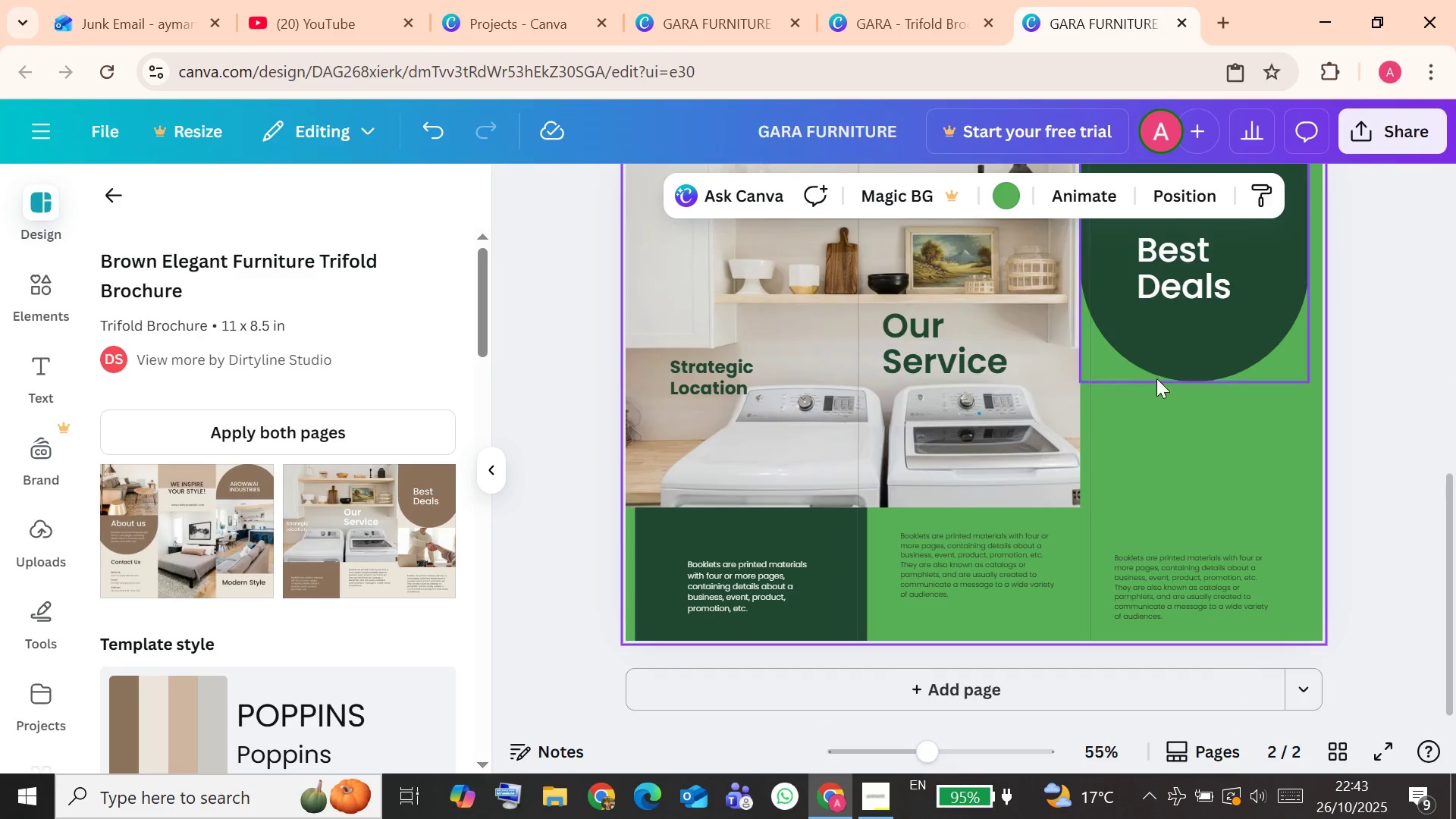 
left_click_drag(start_coordinate=[795, 253], to_coordinate=[1166, 475])
 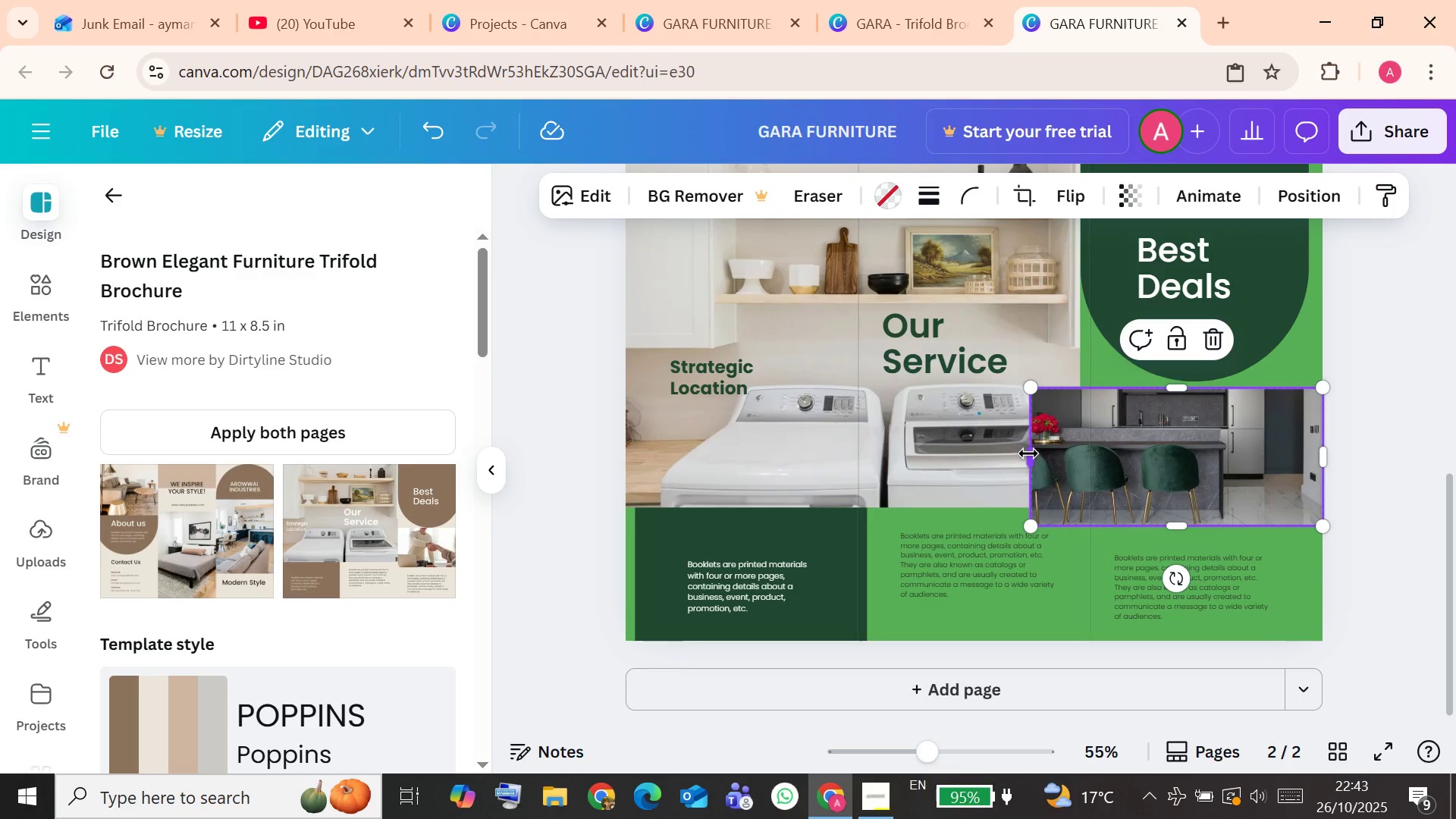 
left_click_drag(start_coordinate=[1036, 459], to_coordinate=[1094, 460])
 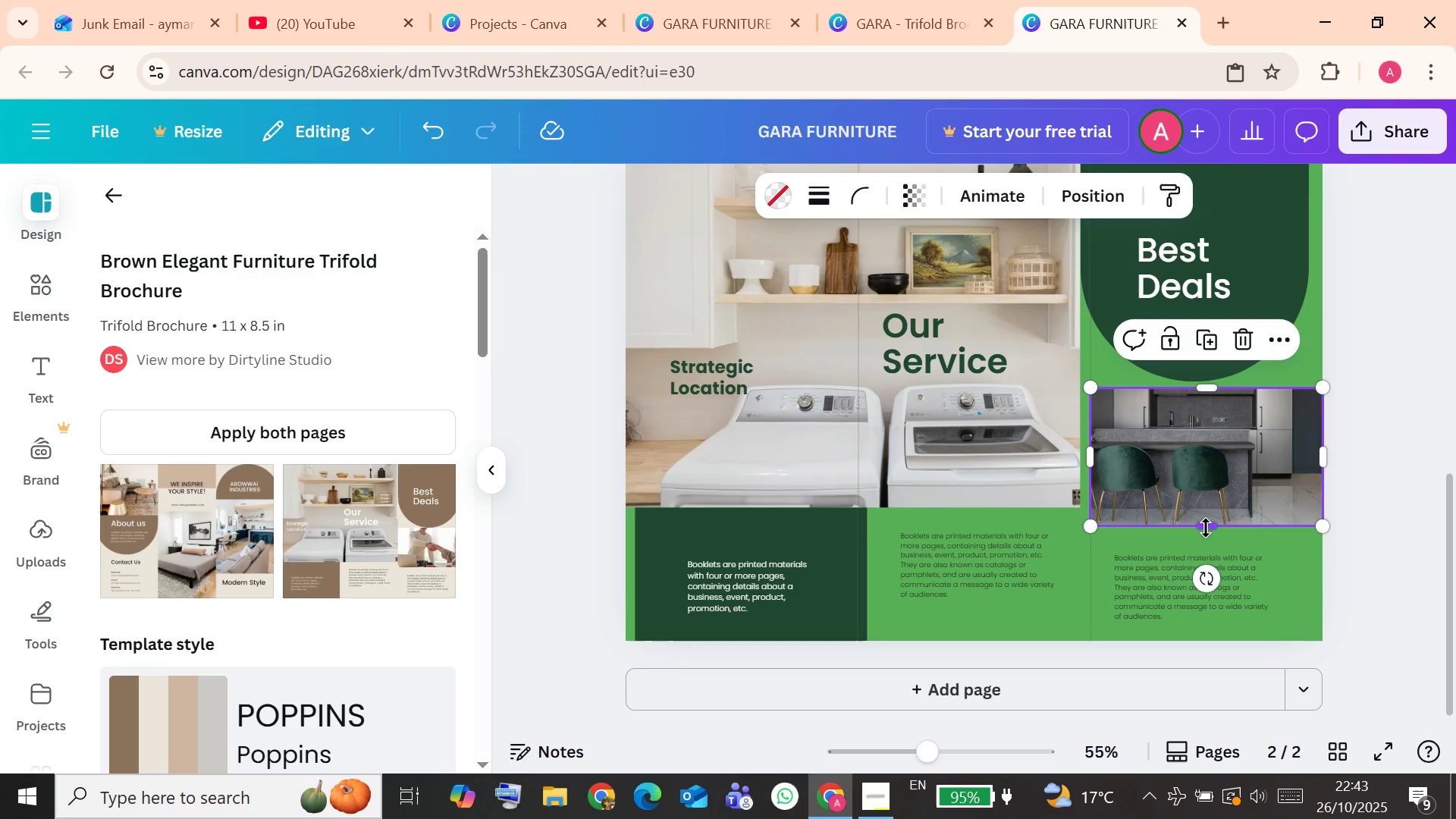 
left_click_drag(start_coordinate=[1208, 529], to_coordinate=[1201, 513])
 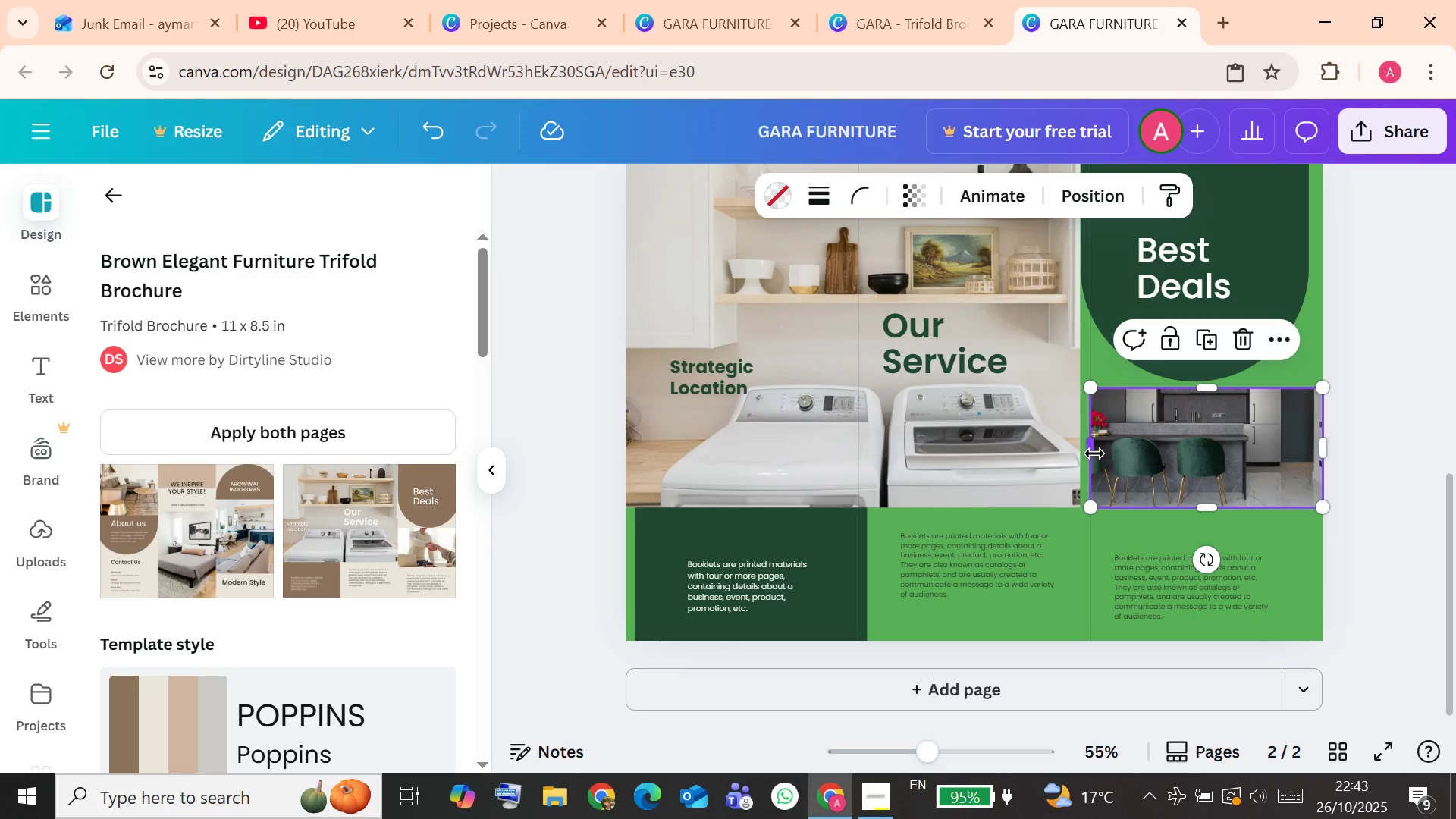 
left_click([1398, 438])
 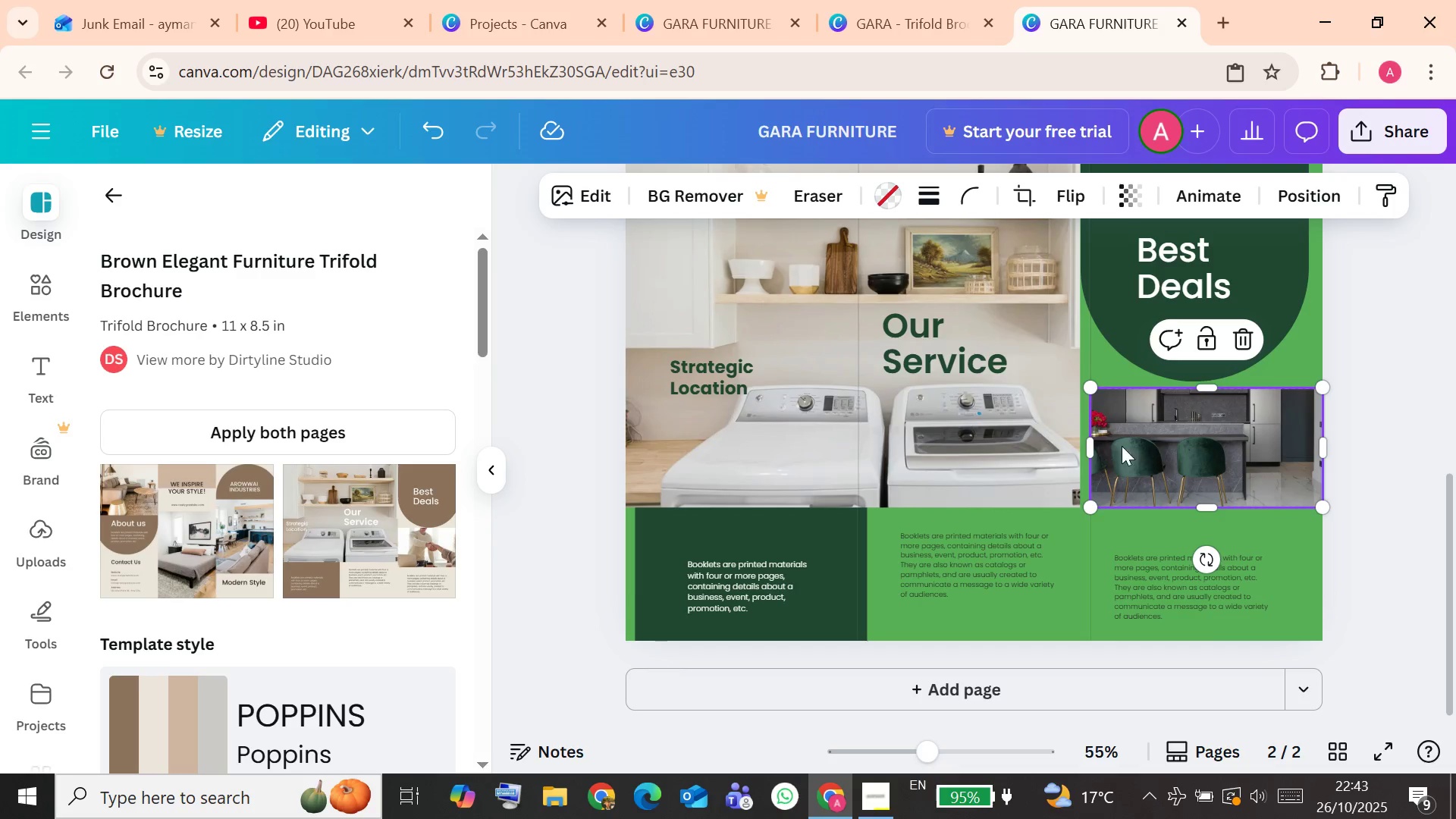 
left_click_drag(start_coordinate=[1091, 447], to_coordinate=[1086, 452])
 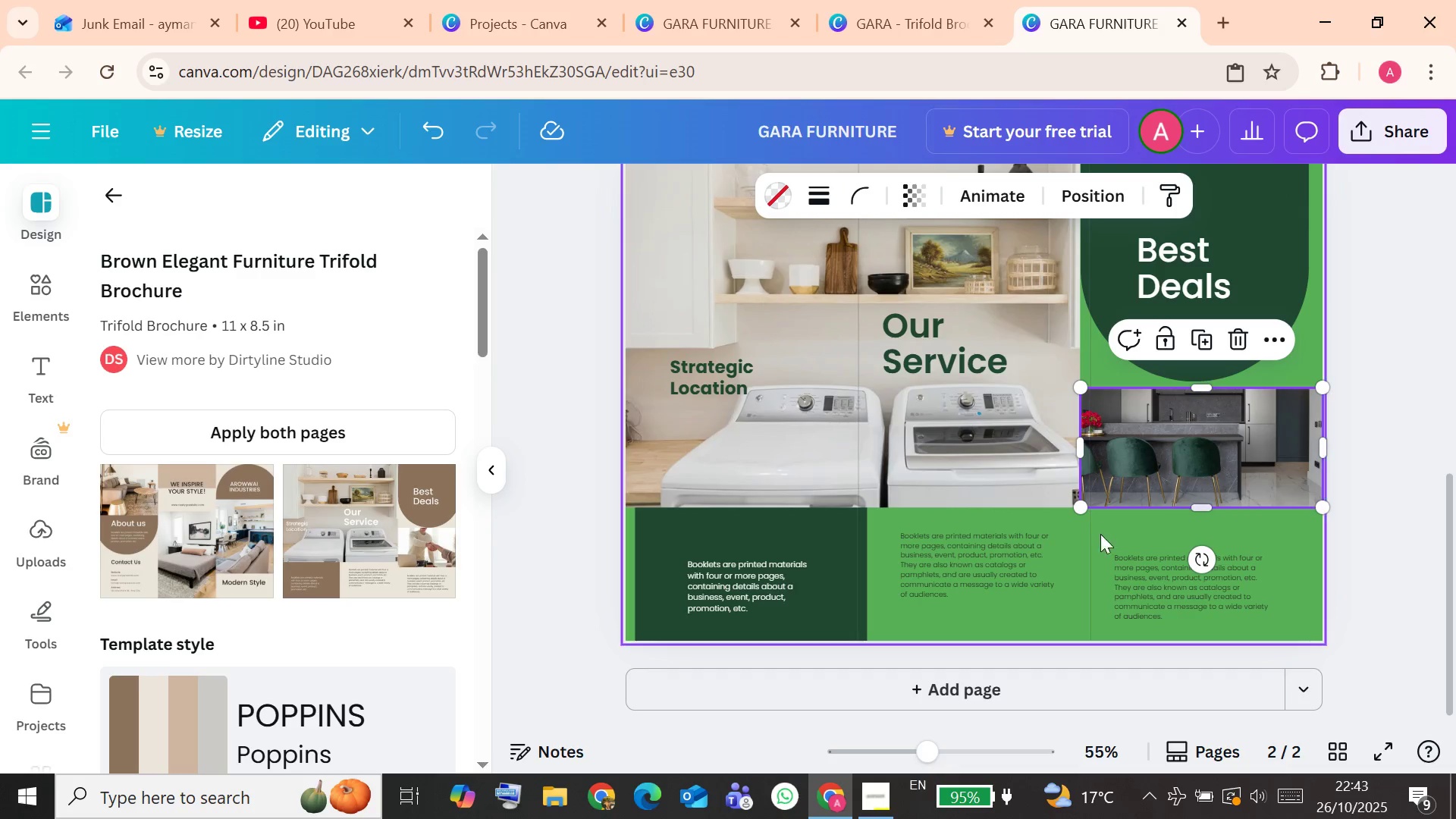 
left_click([1025, 557])
 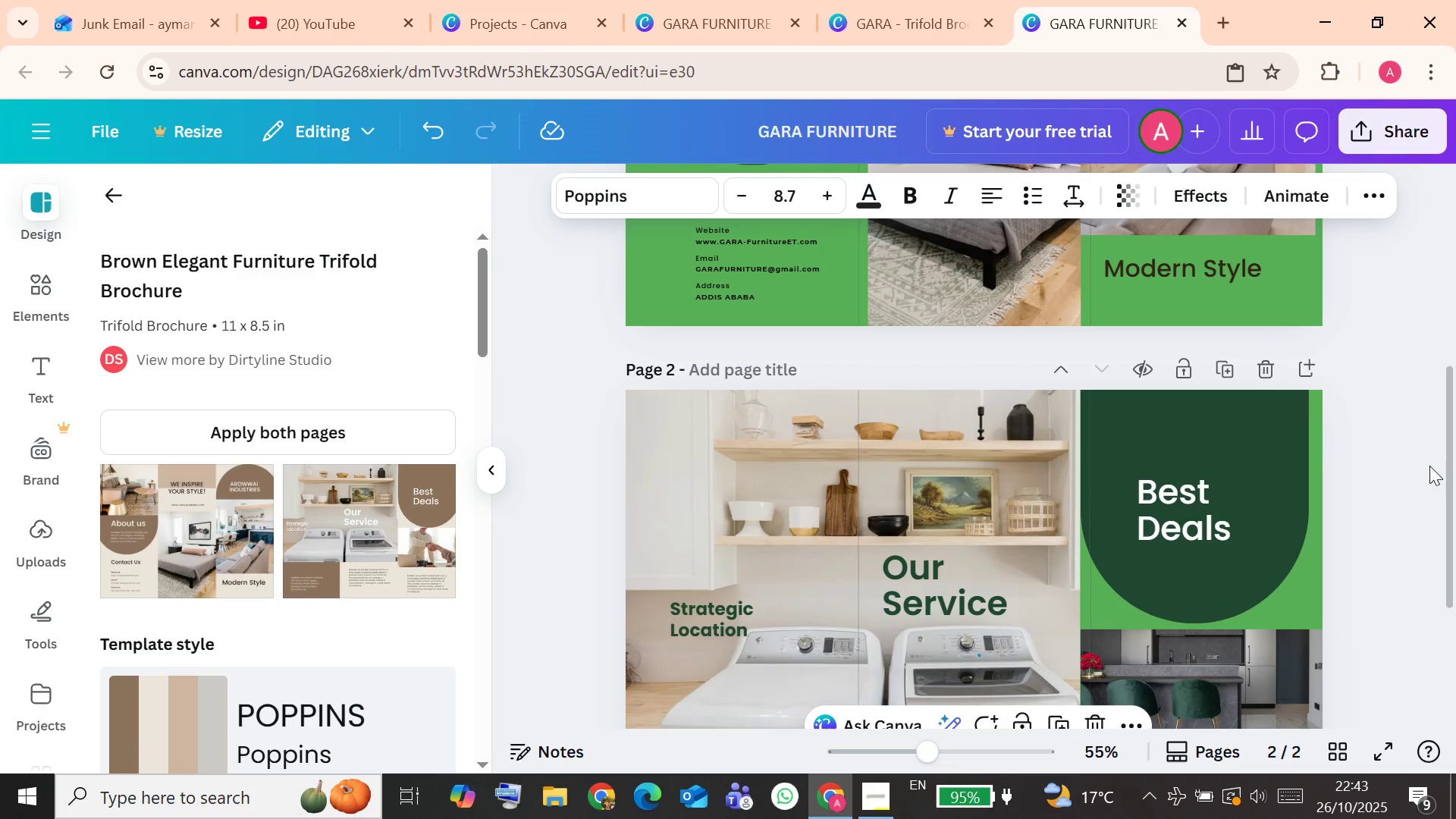 
scroll: coordinate [1342, 479], scroll_direction: down, amount: 3.0
 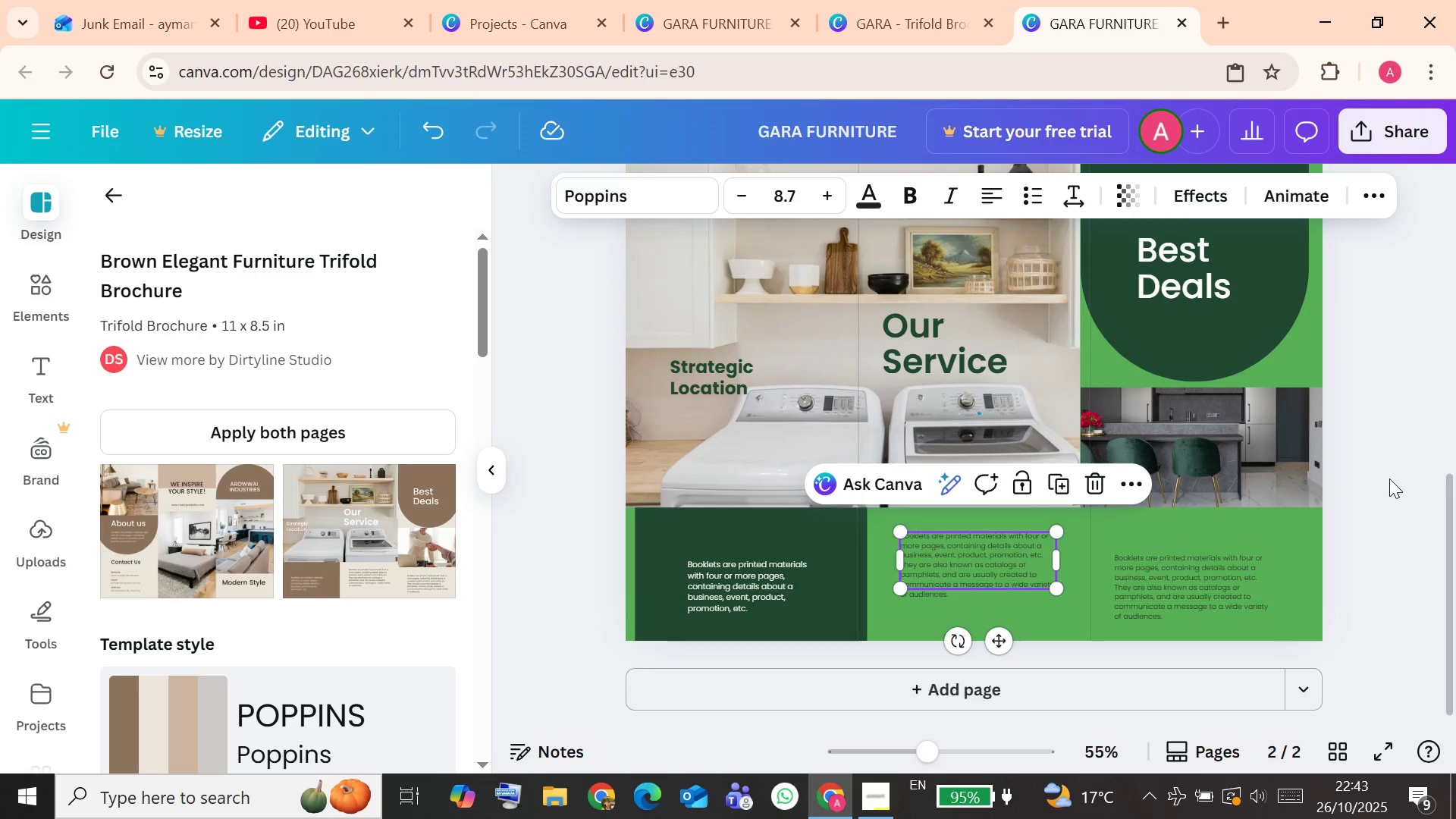 
scroll: coordinate [1379, 477], scroll_direction: up, amount: 7.0
 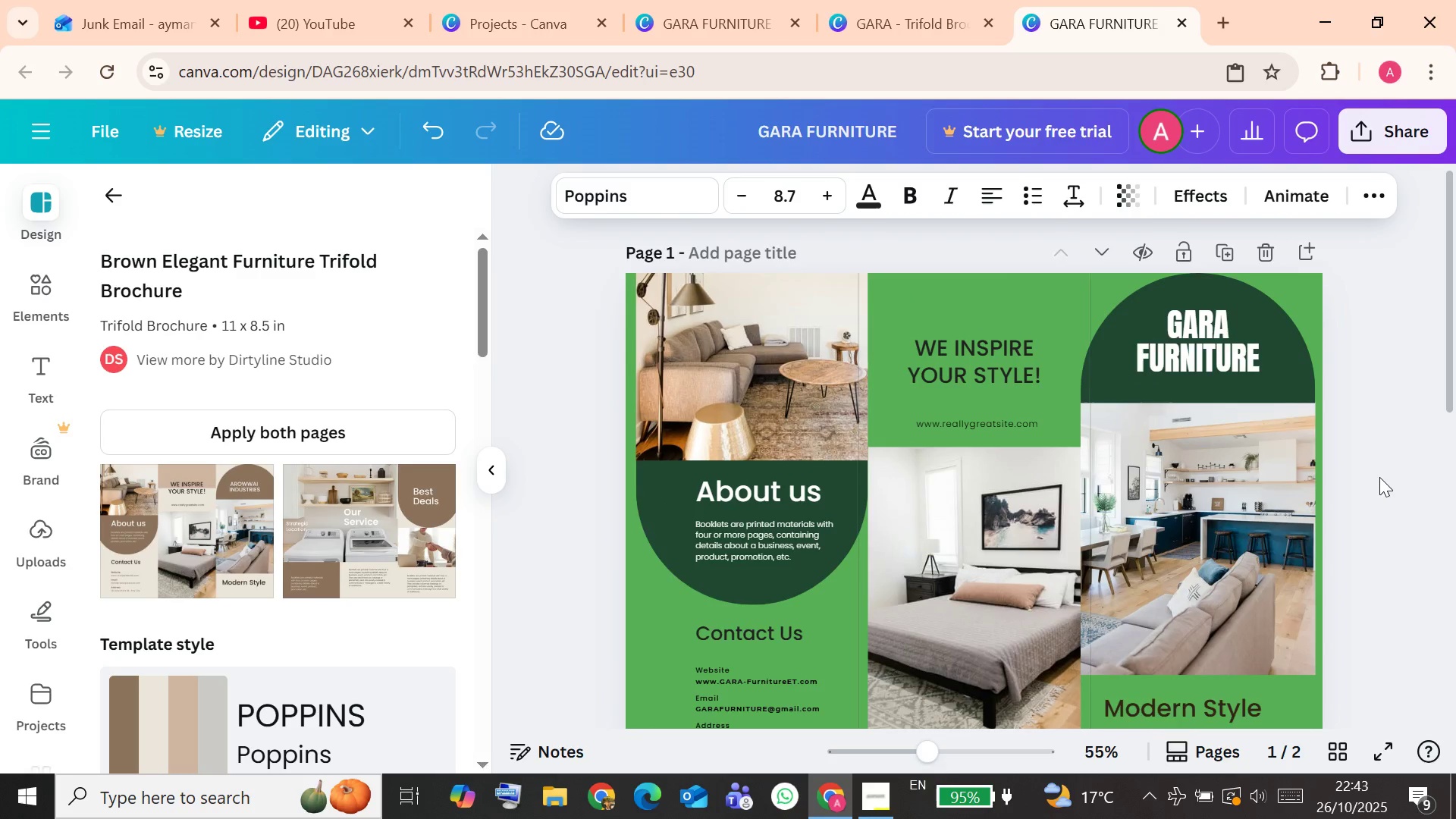 
scroll: coordinate [1379, 477], scroll_direction: down, amount: 1.0
 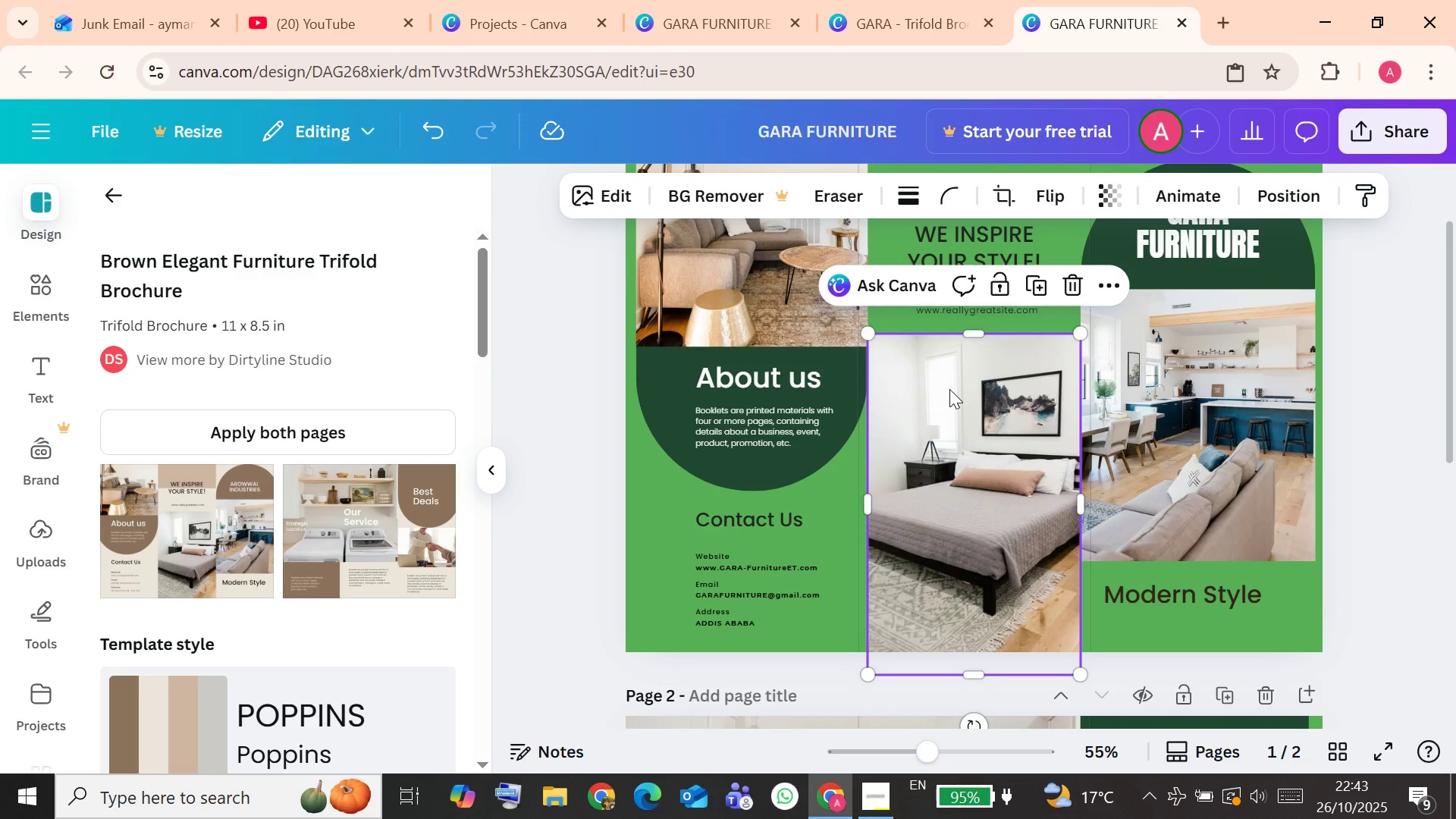 
scroll: coordinate [949, 389], scroll_direction: up, amount: 1.0
 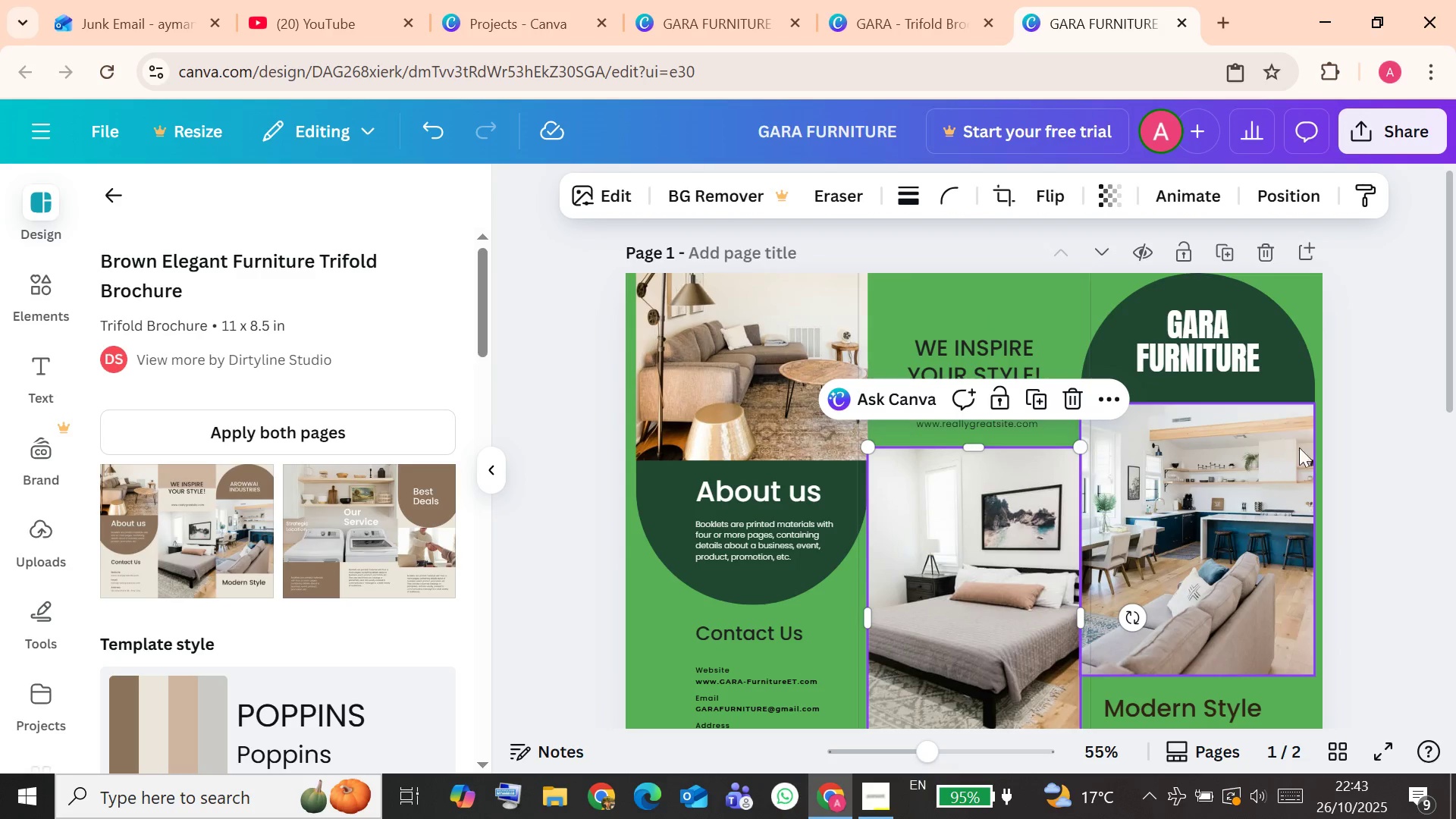 
scroll: coordinate [1357, 418], scroll_direction: down, amount: 6.0
 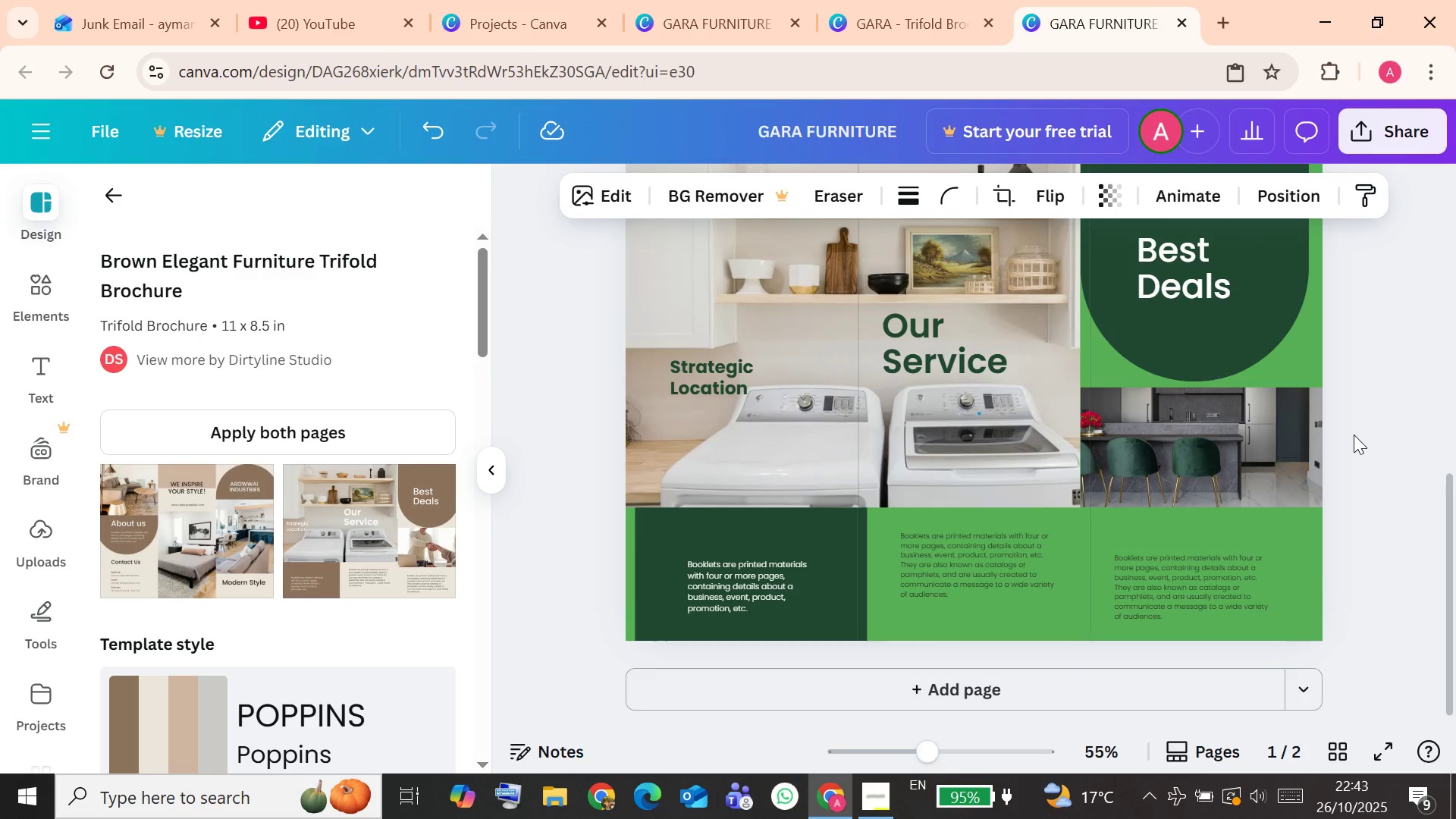 
left_click([1359, 428])
 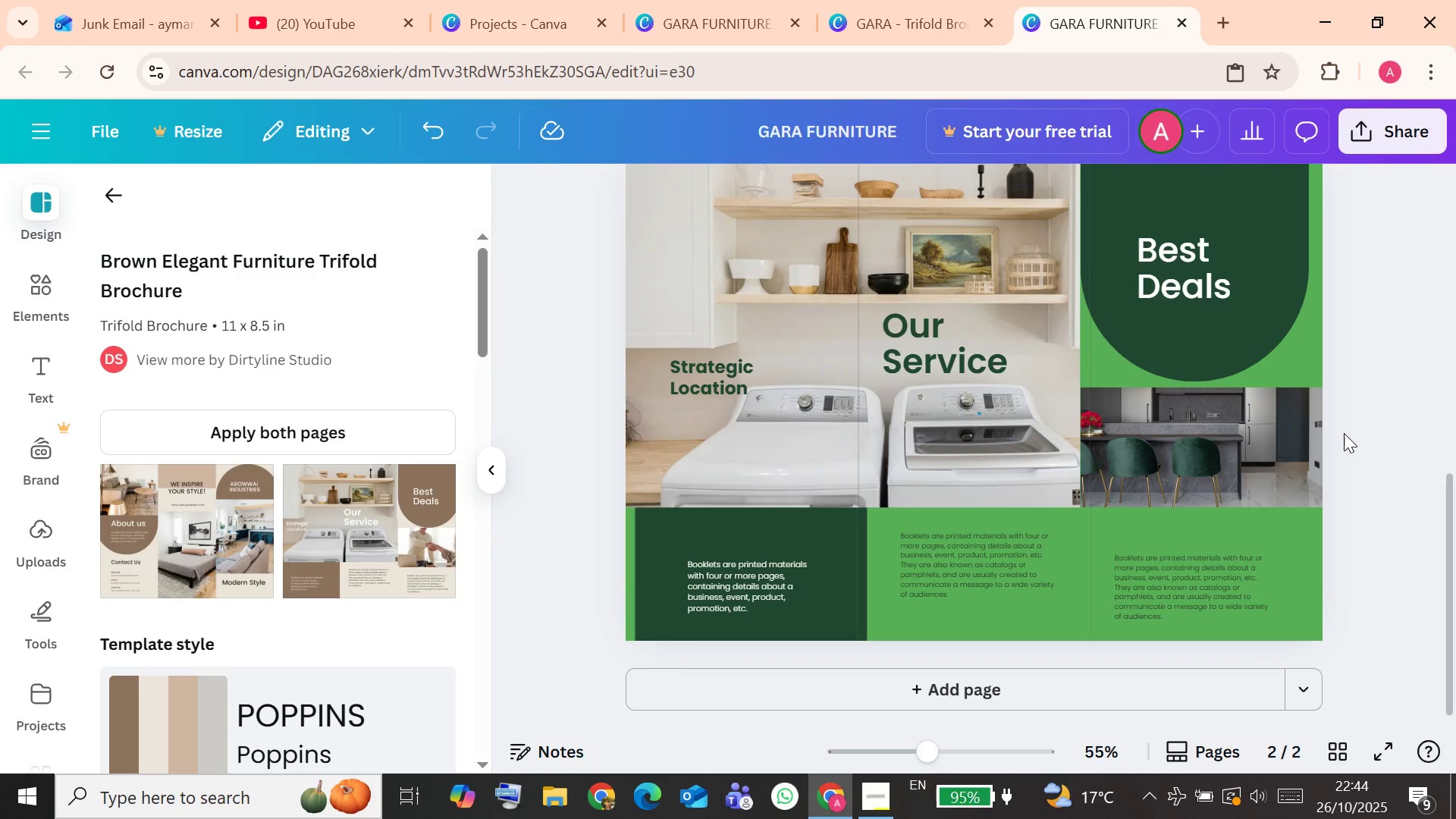 
wait(24.95)
 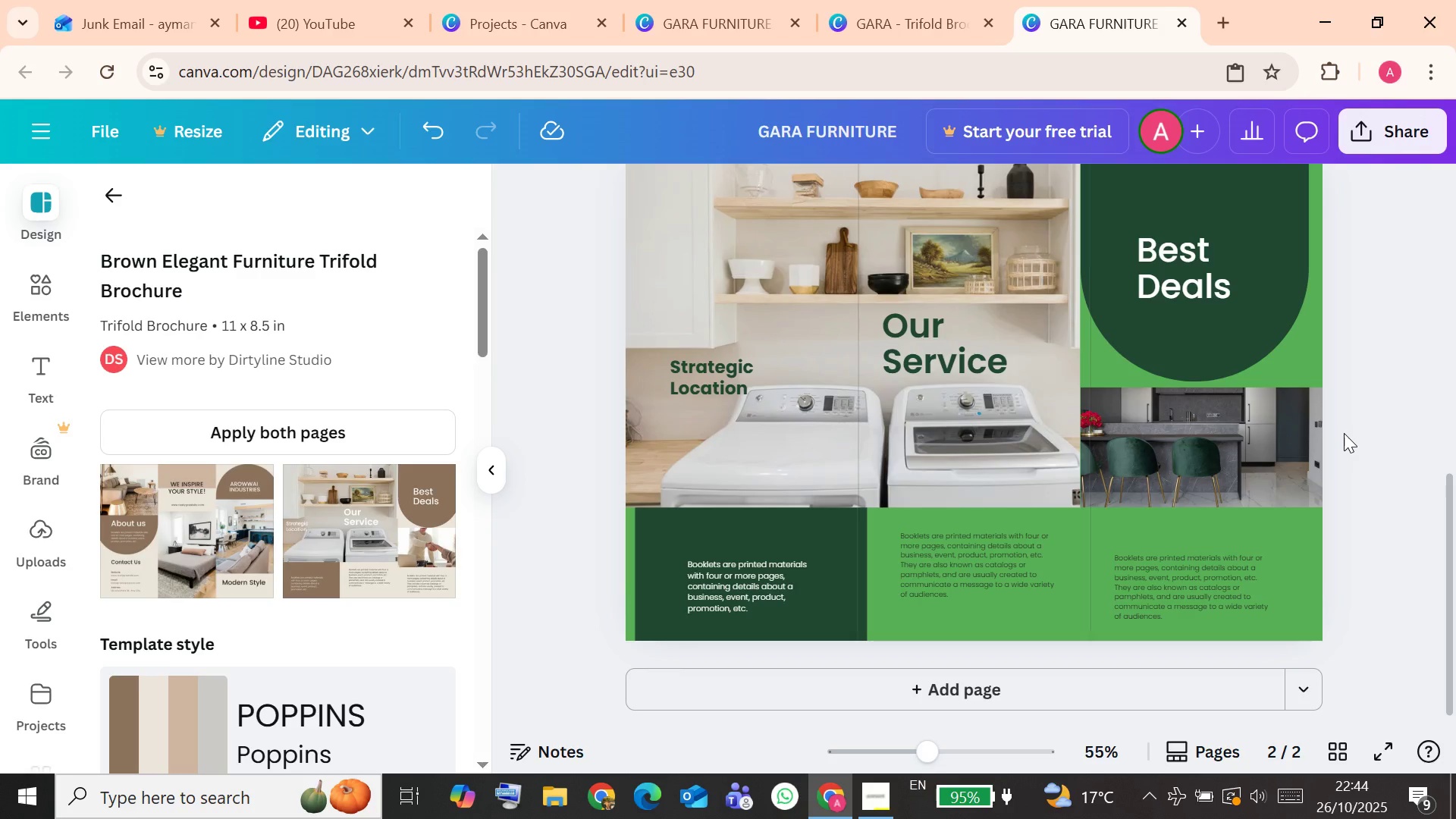 
left_click([979, 752])
 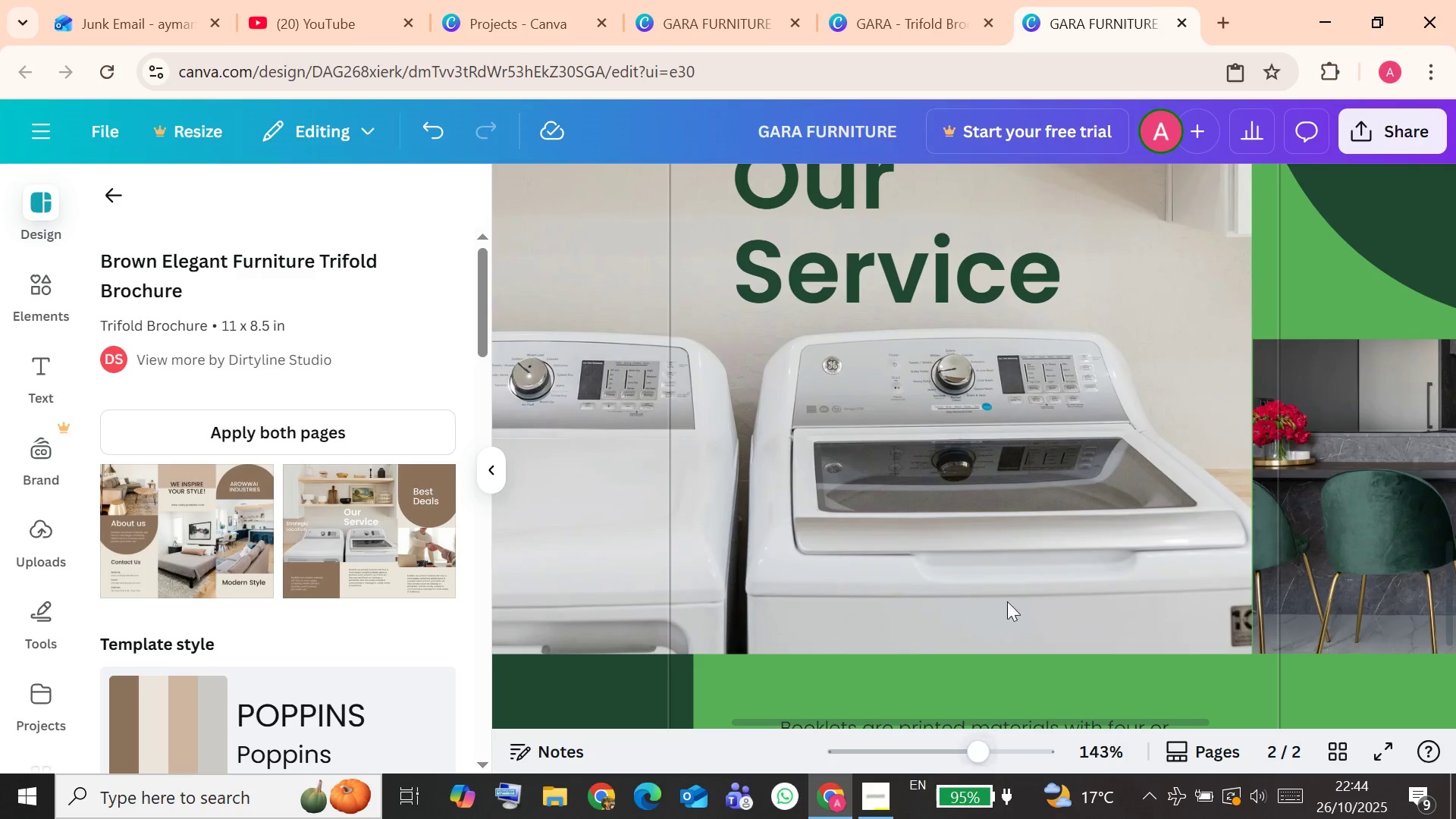 
scroll: coordinate [1031, 573], scroll_direction: down, amount: 4.0
 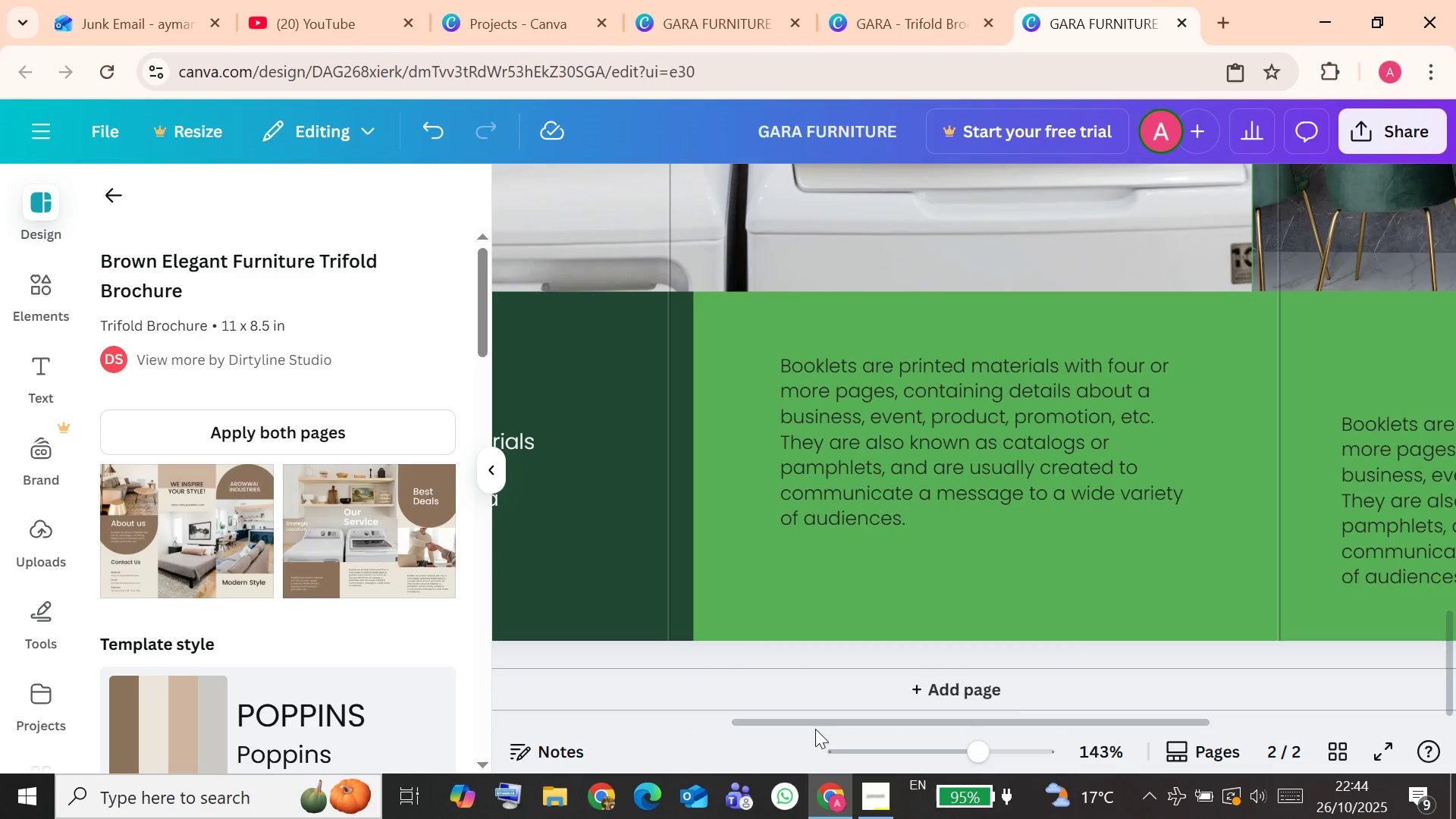 
left_click_drag(start_coordinate=[809, 726], to_coordinate=[598, 692])
 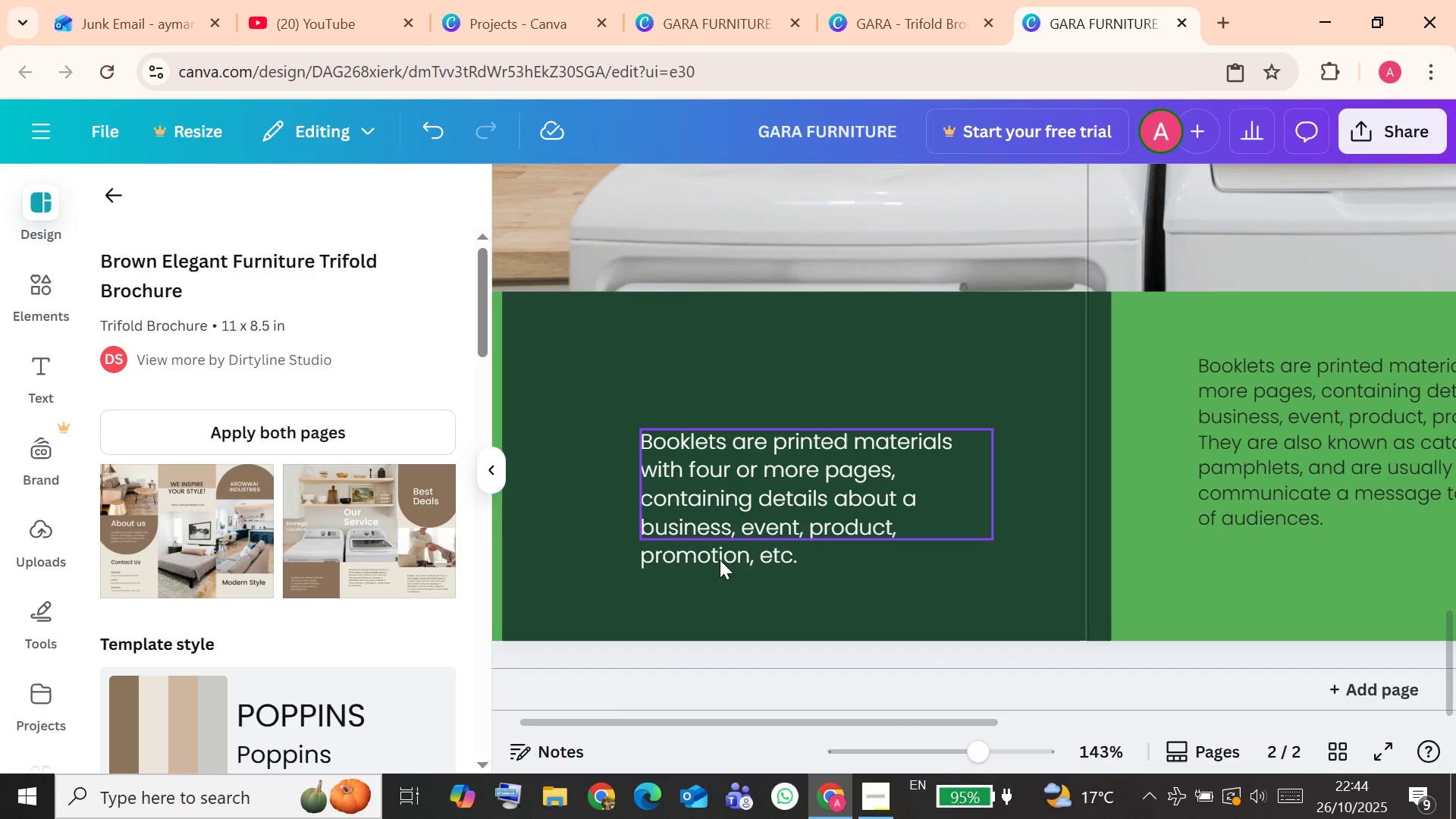 
left_click([809, 506])
 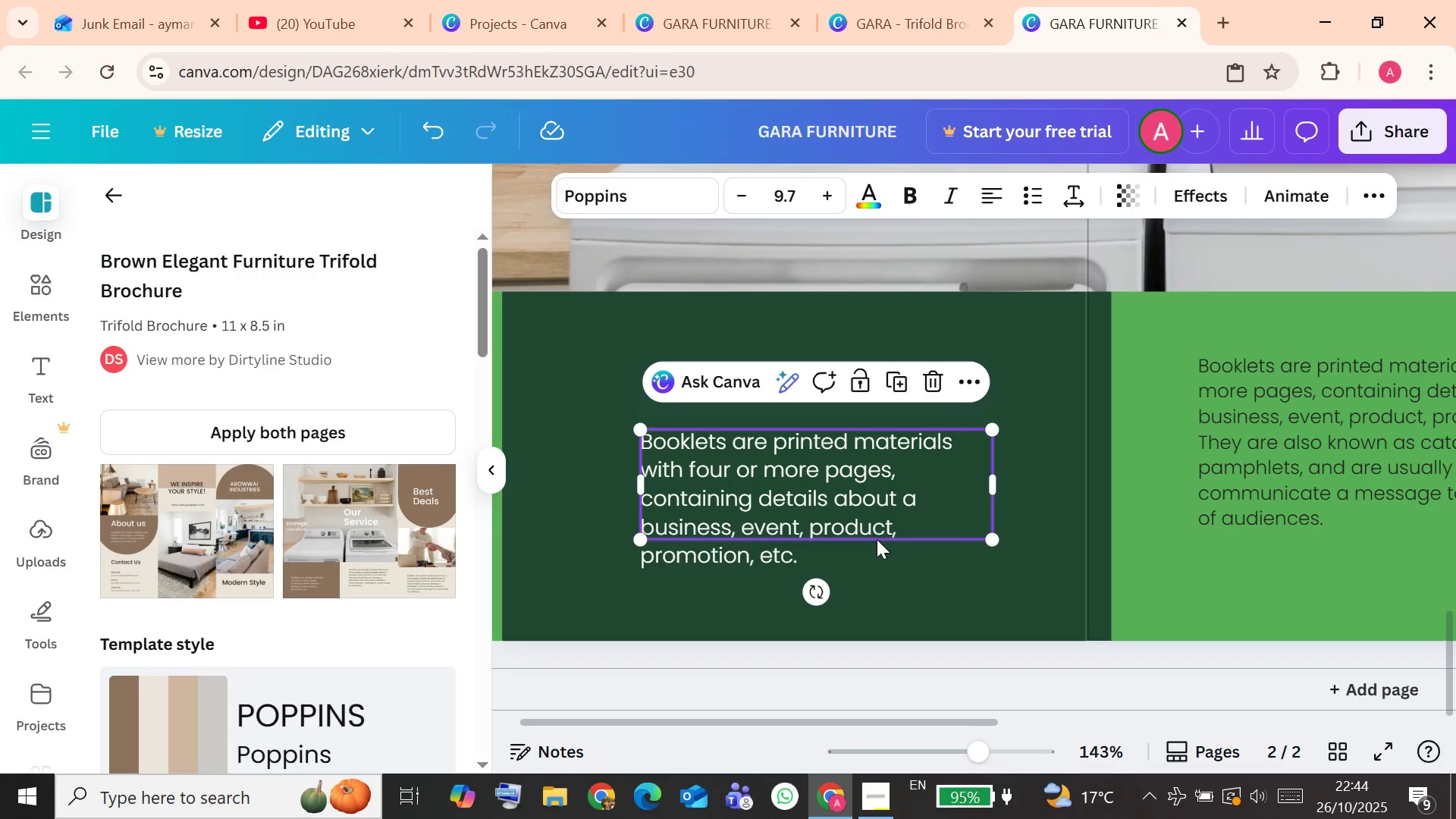 
left_click_drag(start_coordinate=[992, 538], to_coordinate=[981, 542])
 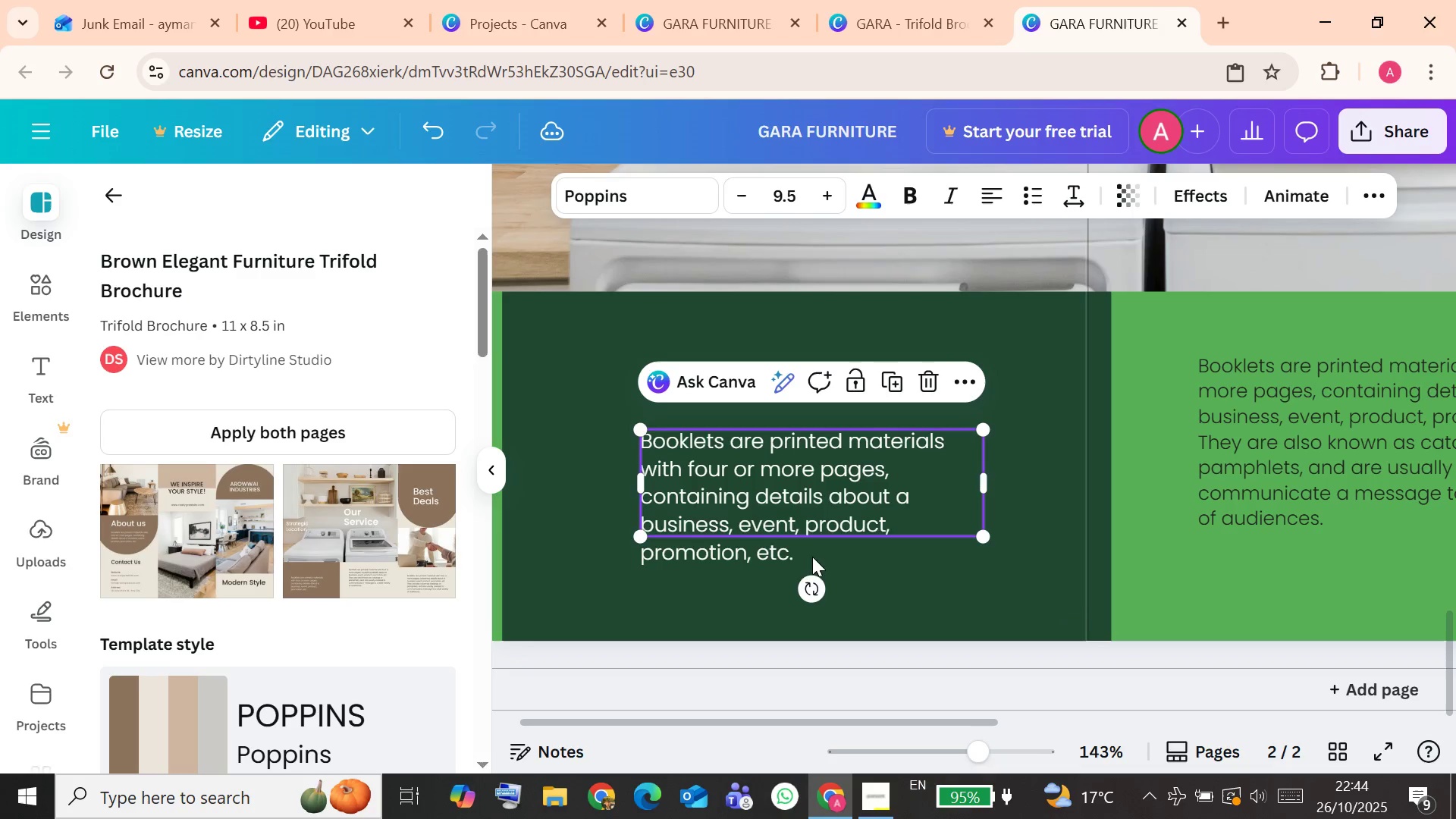 
left_click([792, 556])
 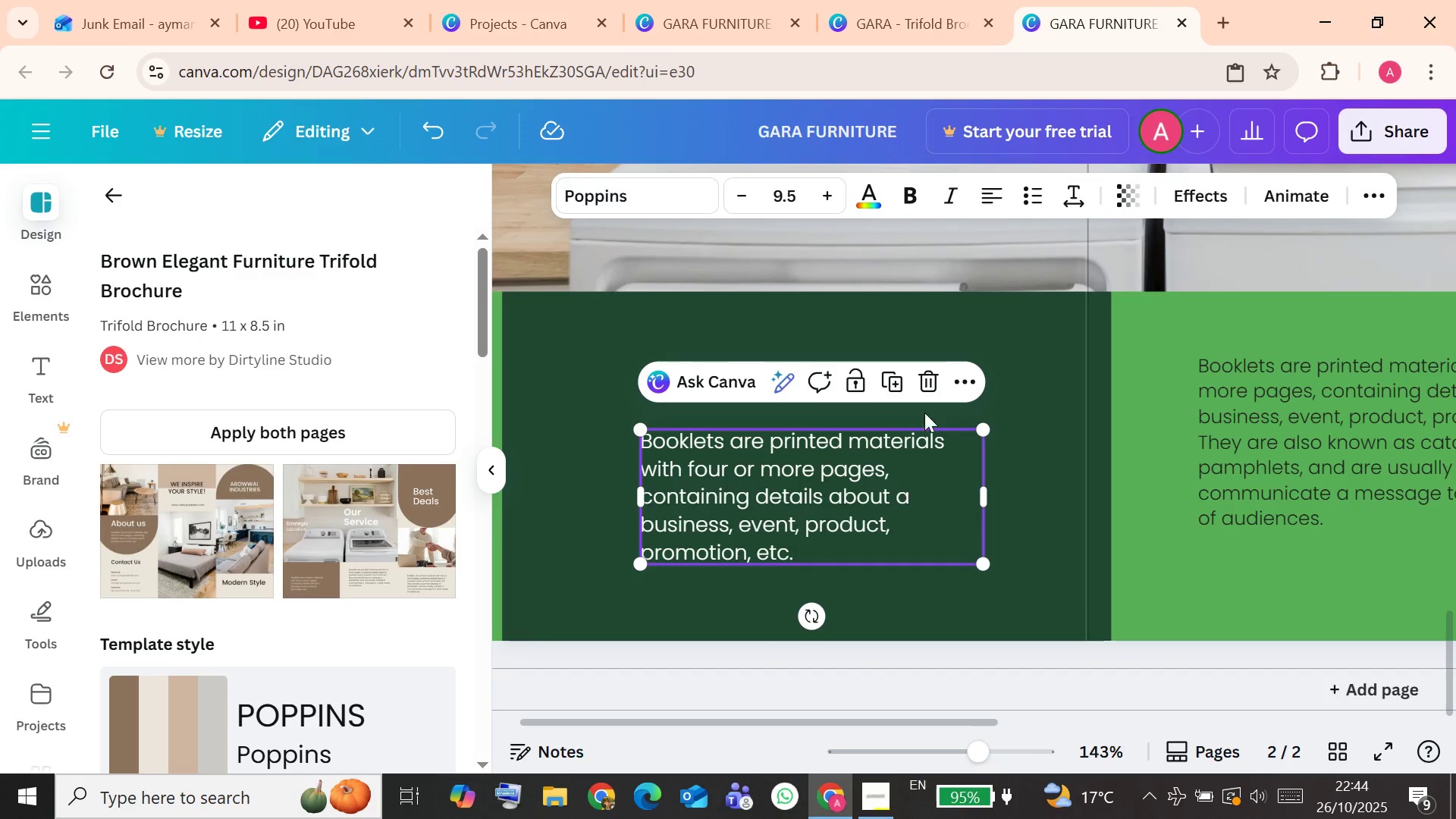 
wait(10.01)
 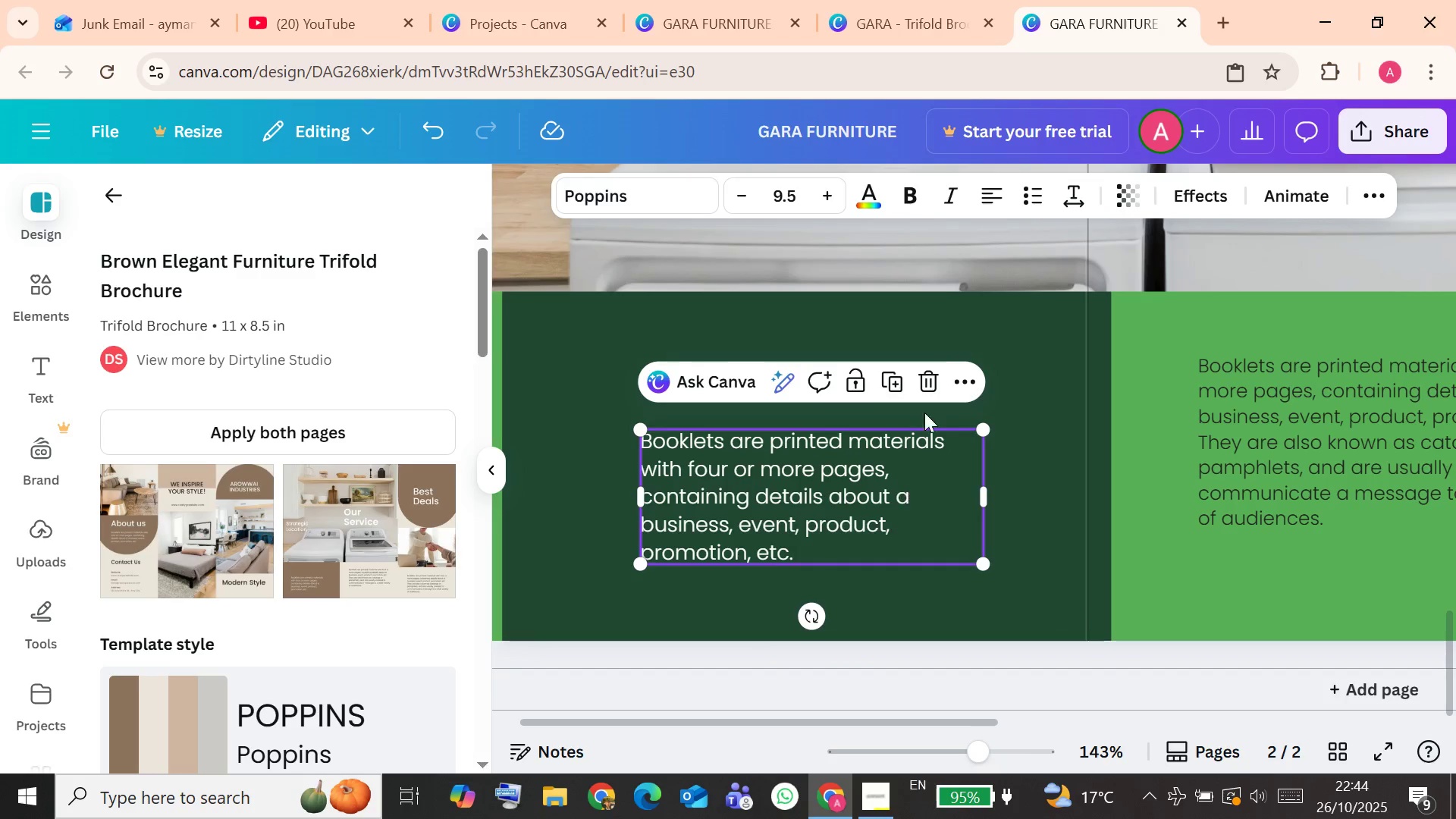 
left_click([1166, 487])
 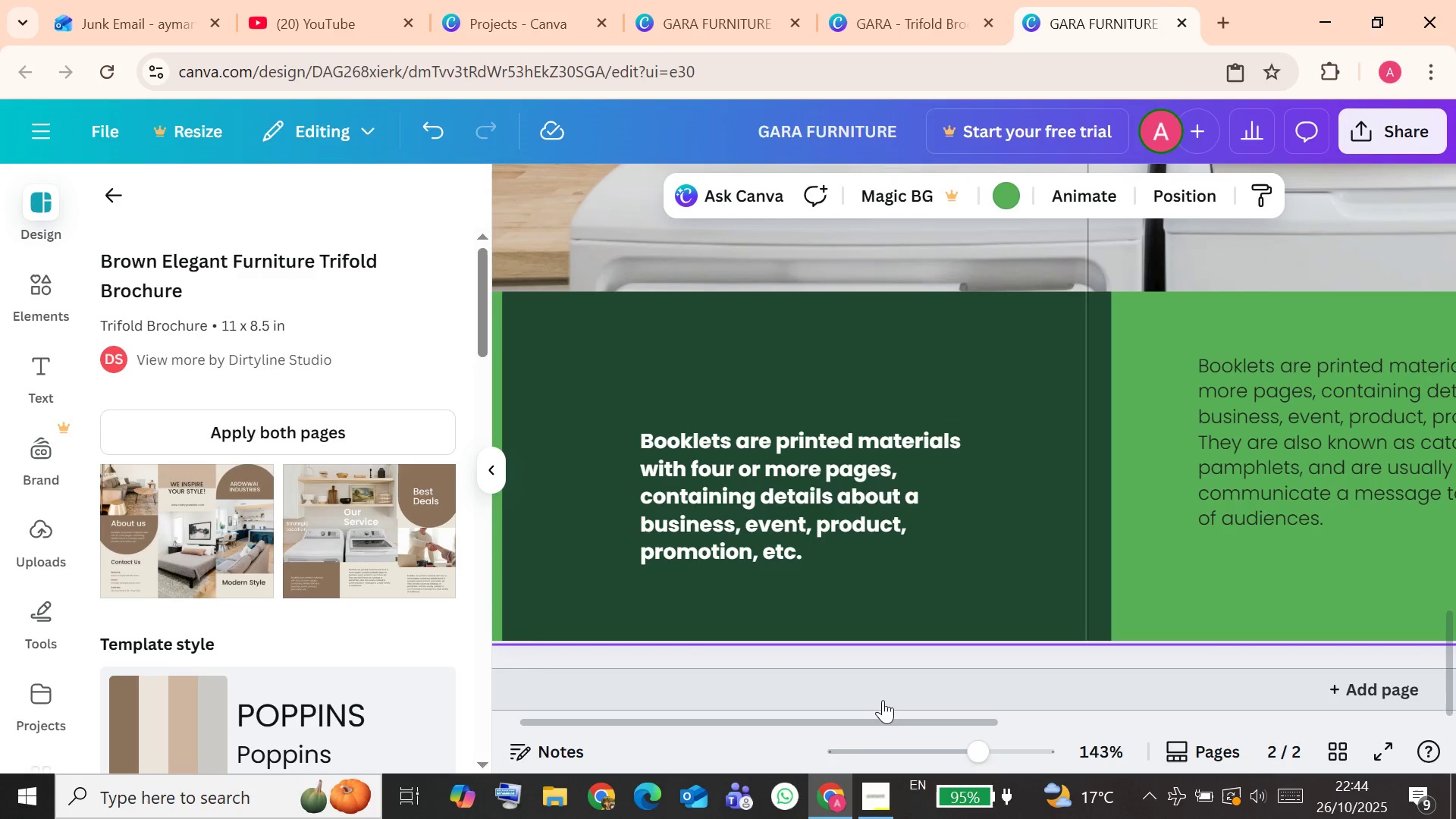 
left_click_drag(start_coordinate=[859, 727], to_coordinate=[1112, 713])
 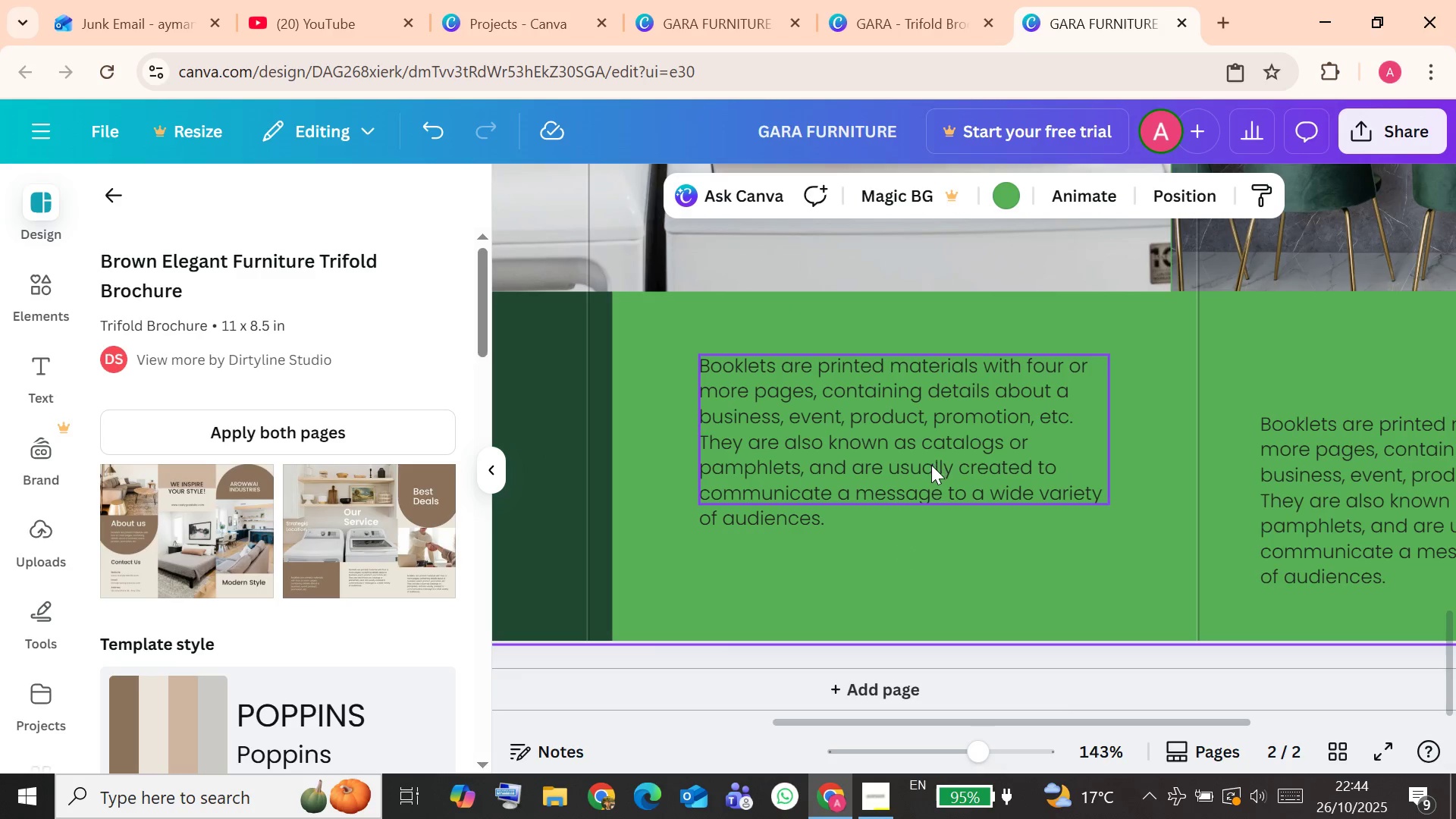 
double_click([845, 516])
 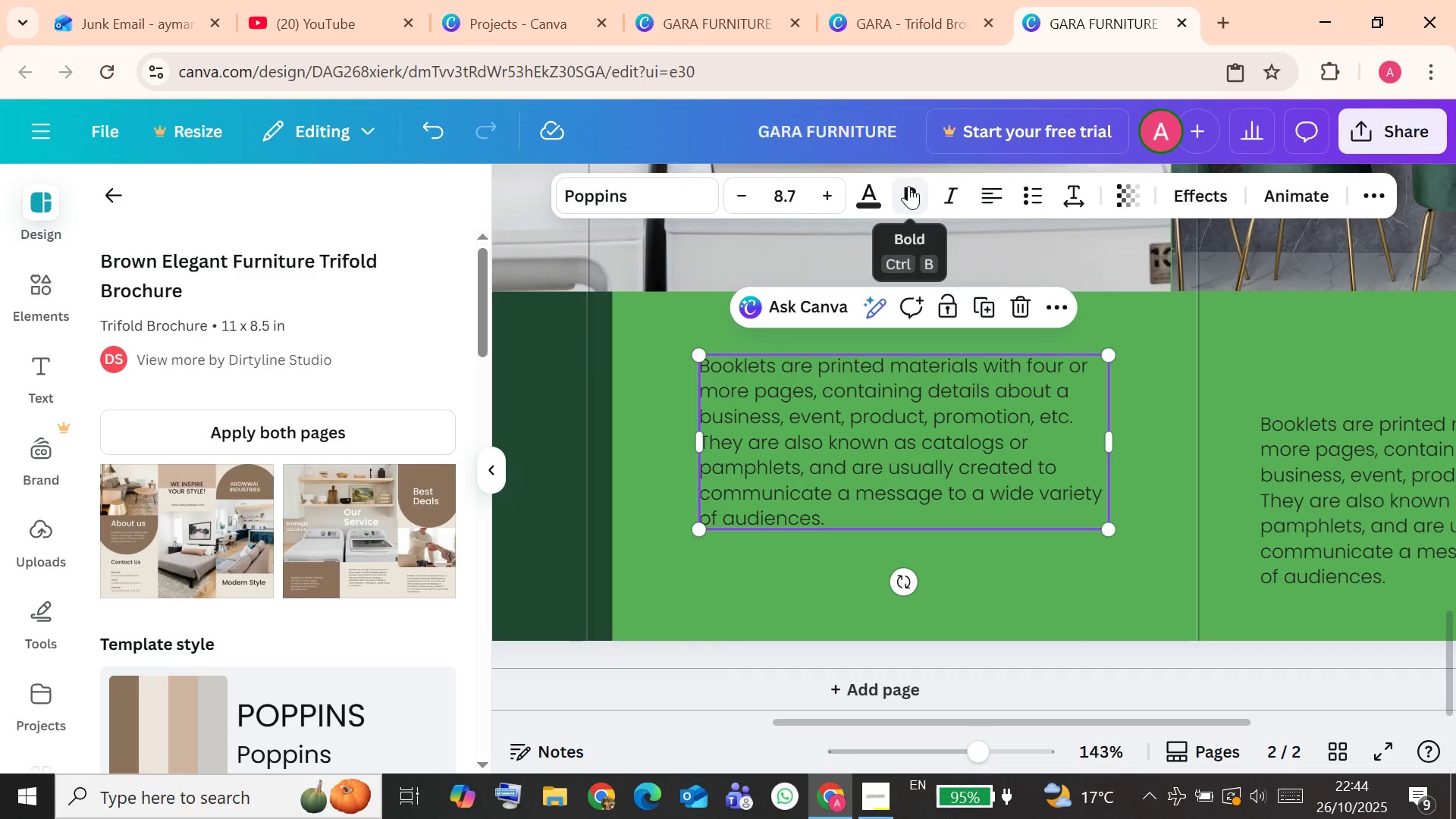 
left_click([1141, 453])
 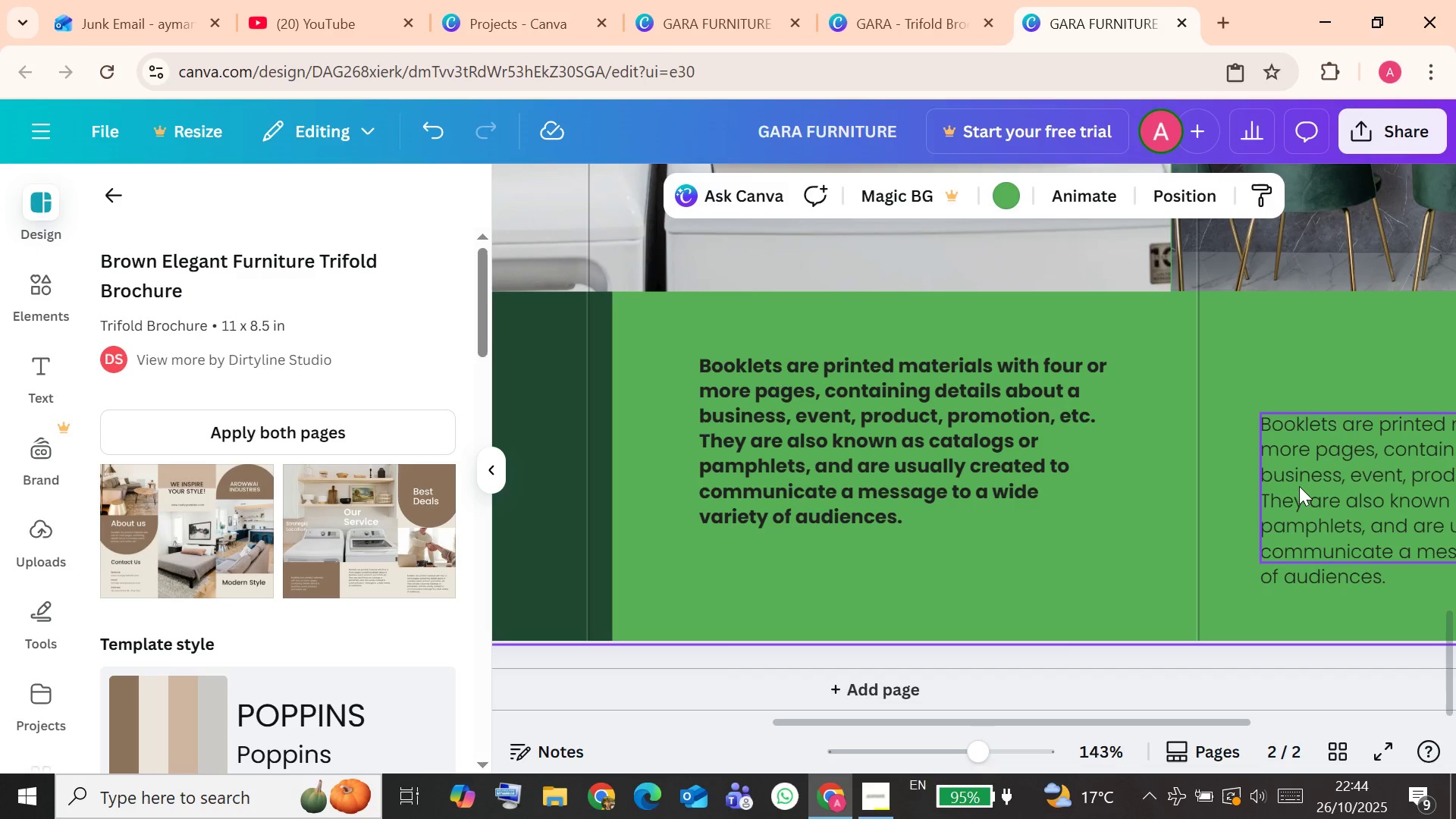 
scroll: coordinate [1291, 489], scroll_direction: down, amount: 2.0
 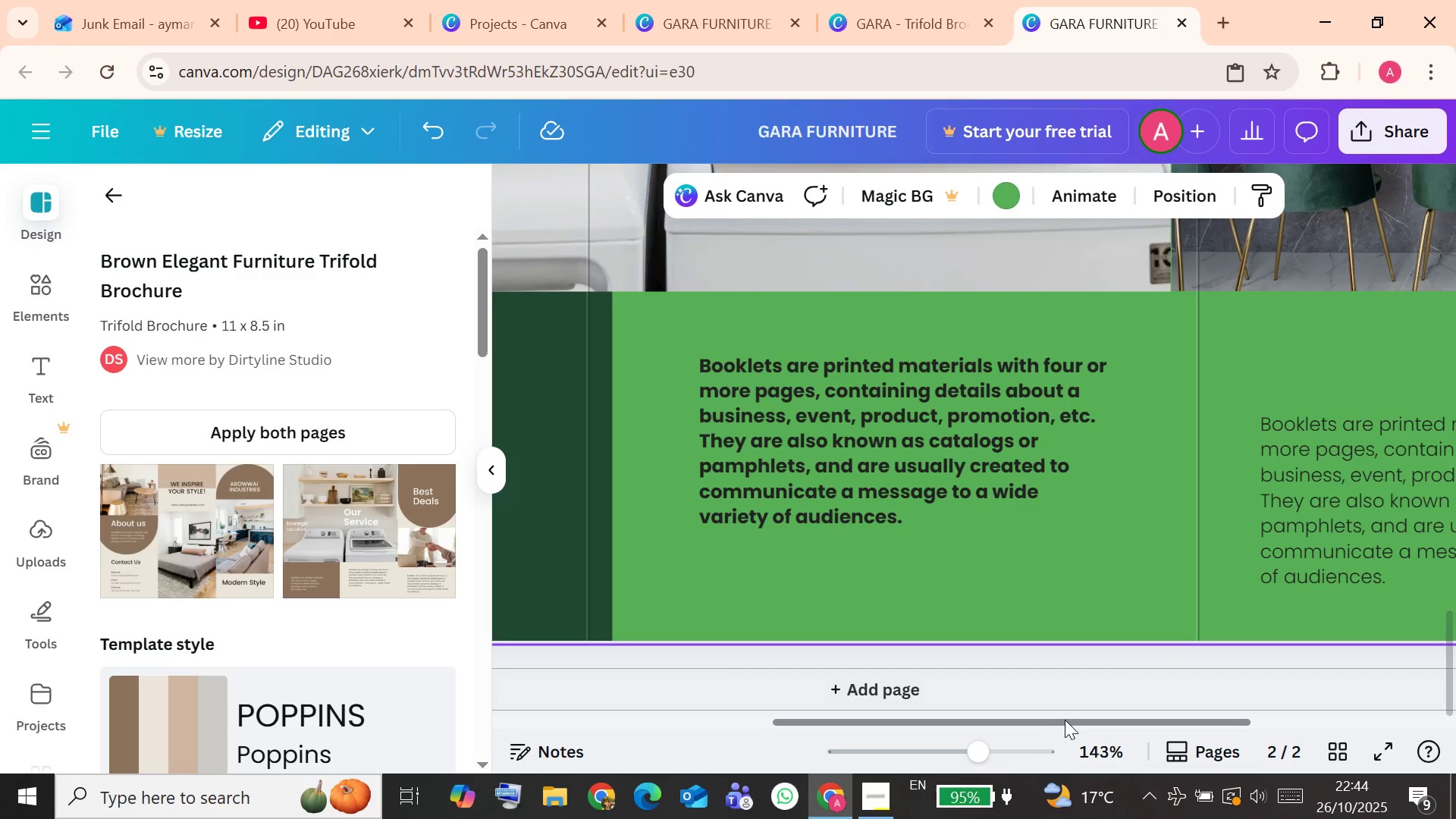 
left_click_drag(start_coordinate=[1067, 725], to_coordinate=[1228, 732])
 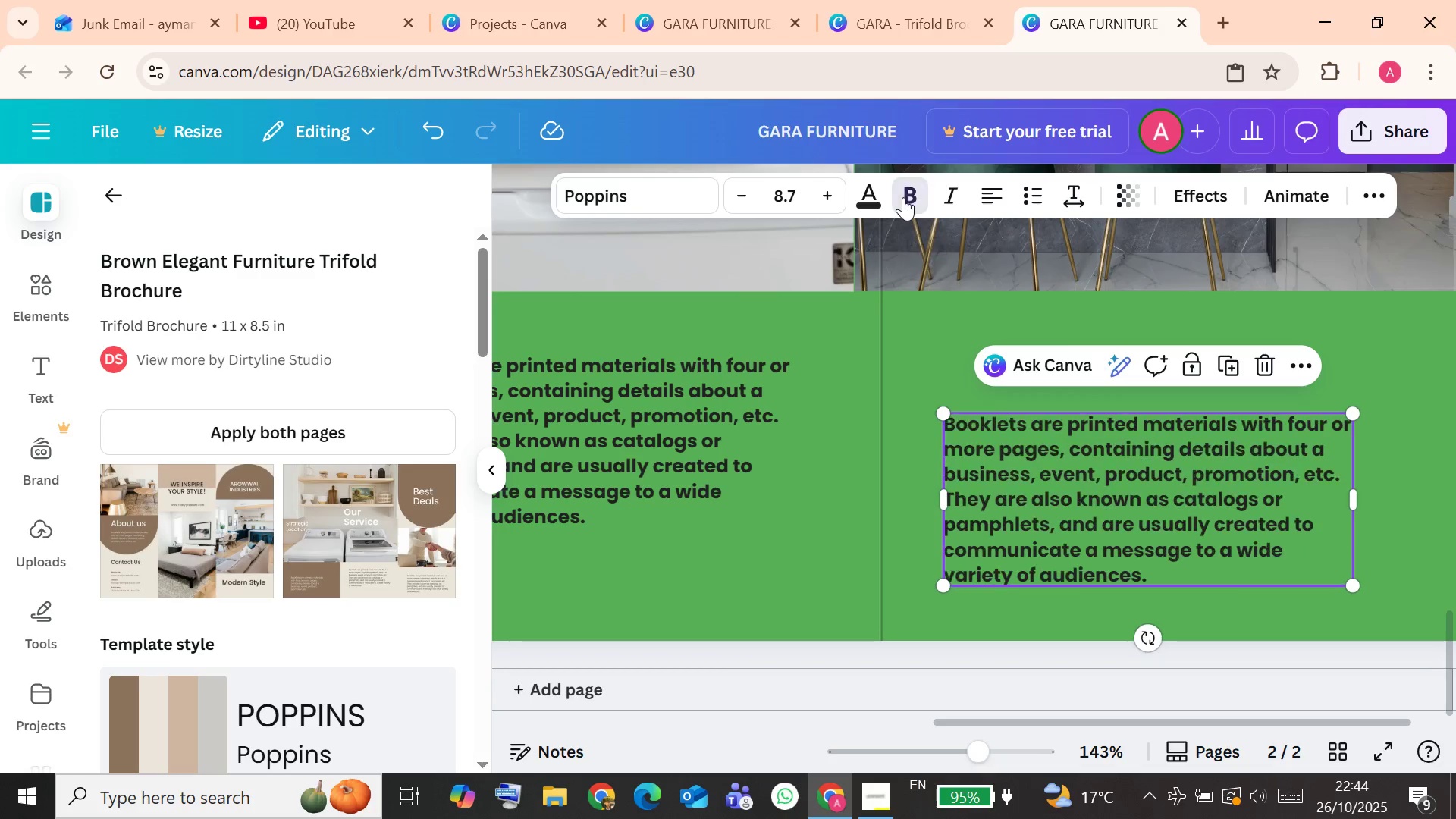 
wait(6.57)
 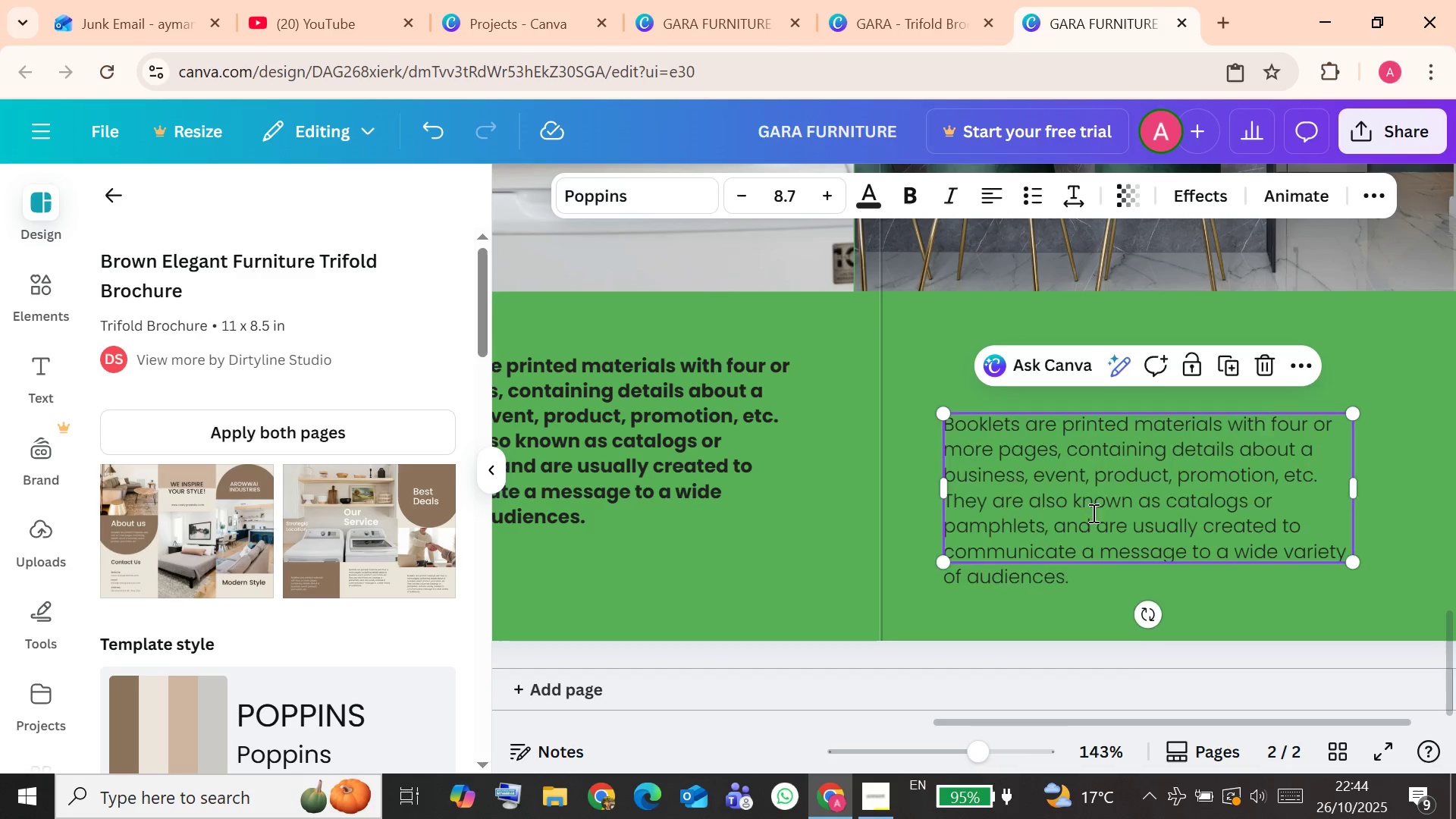 
scroll: coordinate [1212, 595], scroll_direction: down, amount: 1.0
 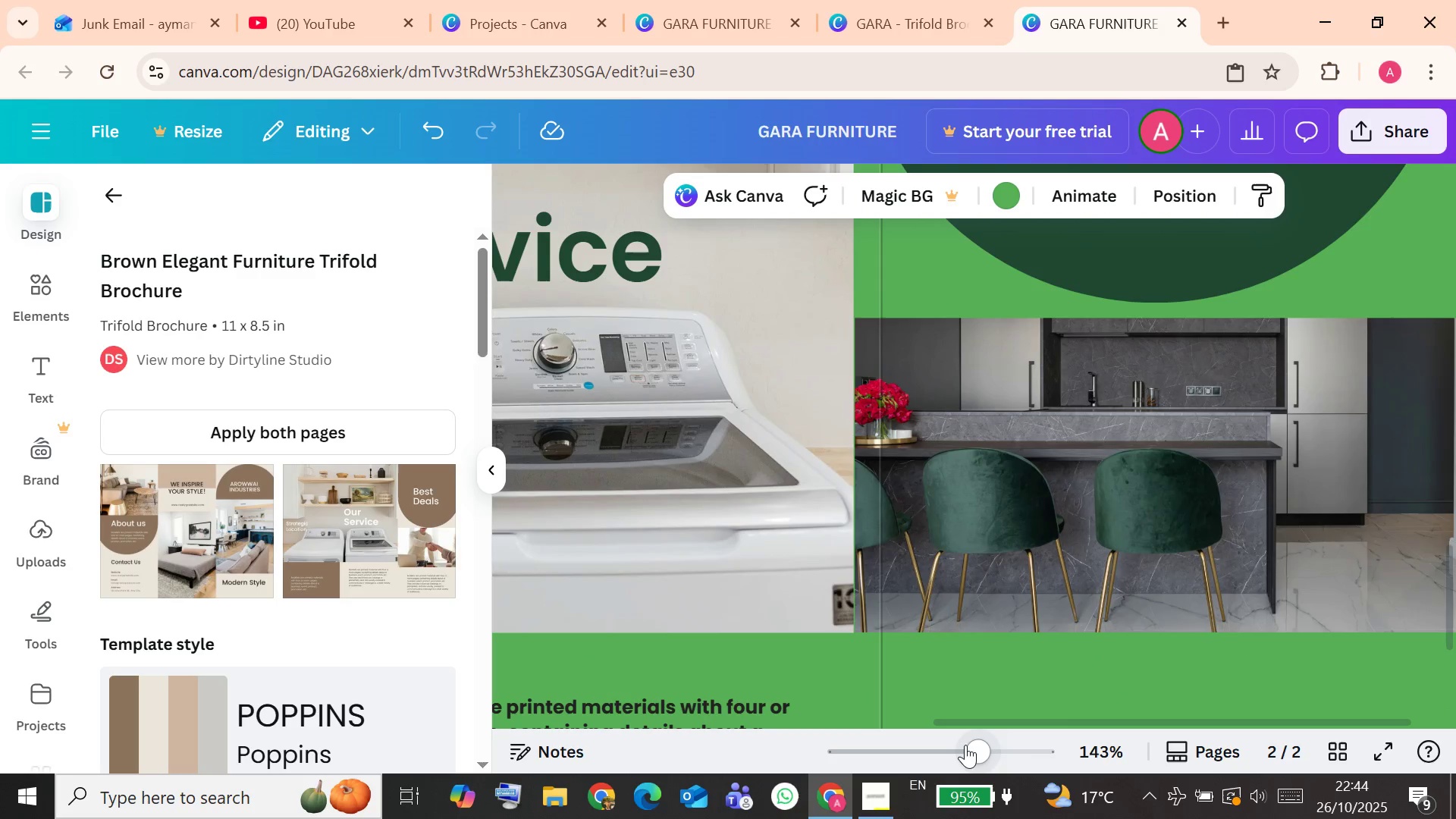 
left_click_drag(start_coordinate=[965, 747], to_coordinate=[930, 748])
 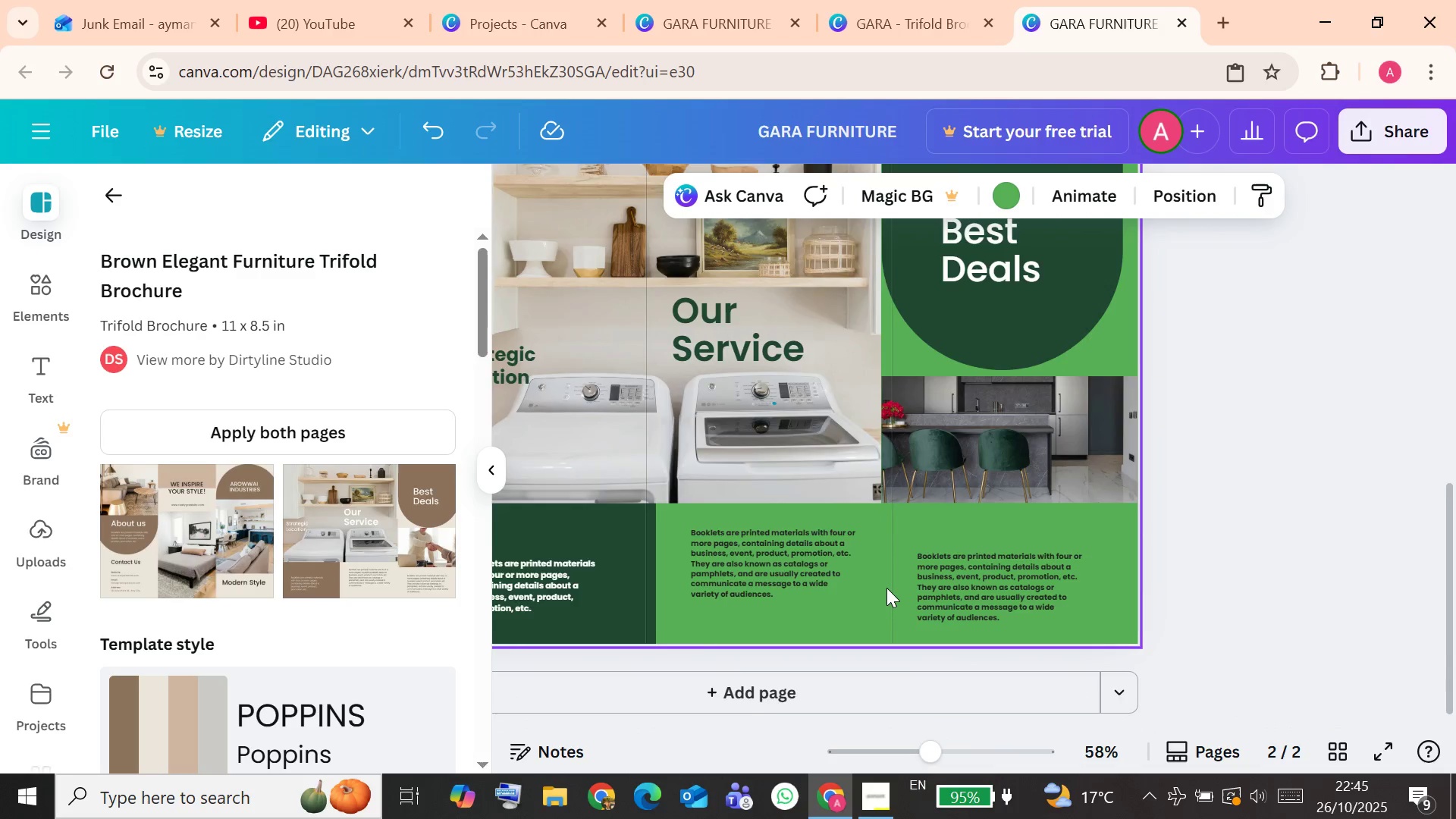 
scroll: coordinate [778, 601], scroll_direction: up, amount: 6.0
 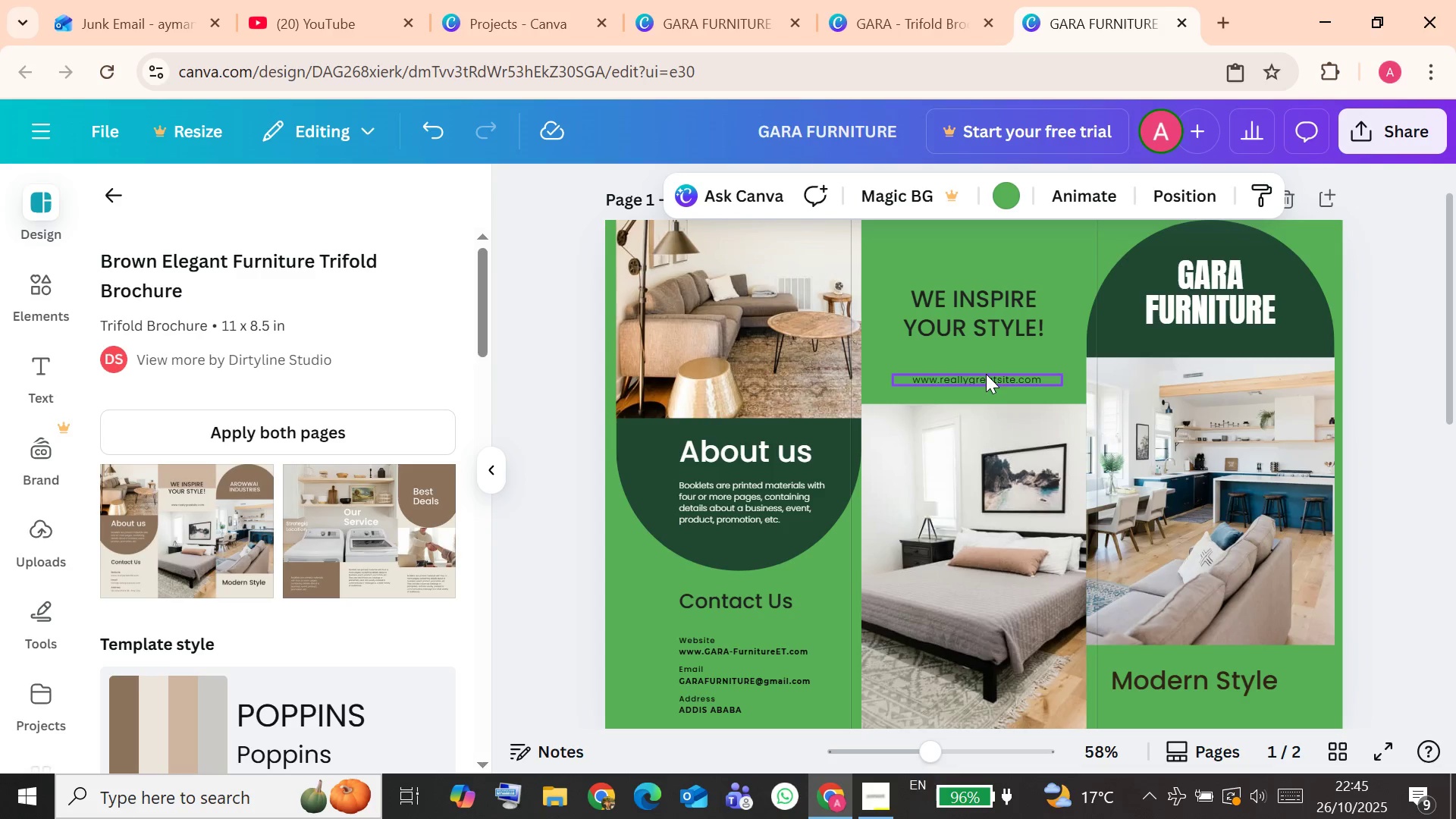 
wait(9.59)
 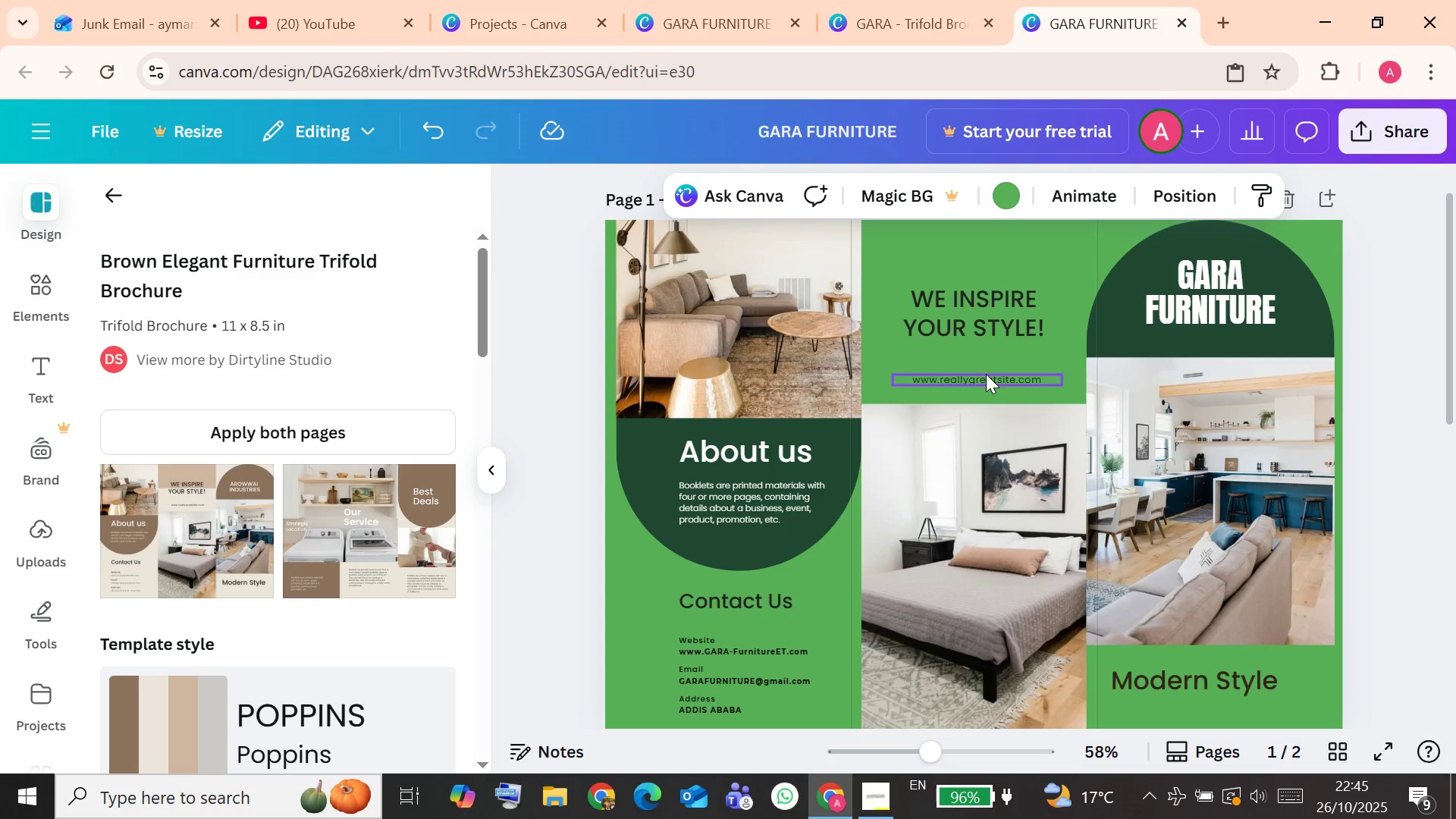 
double_click([767, 653])
 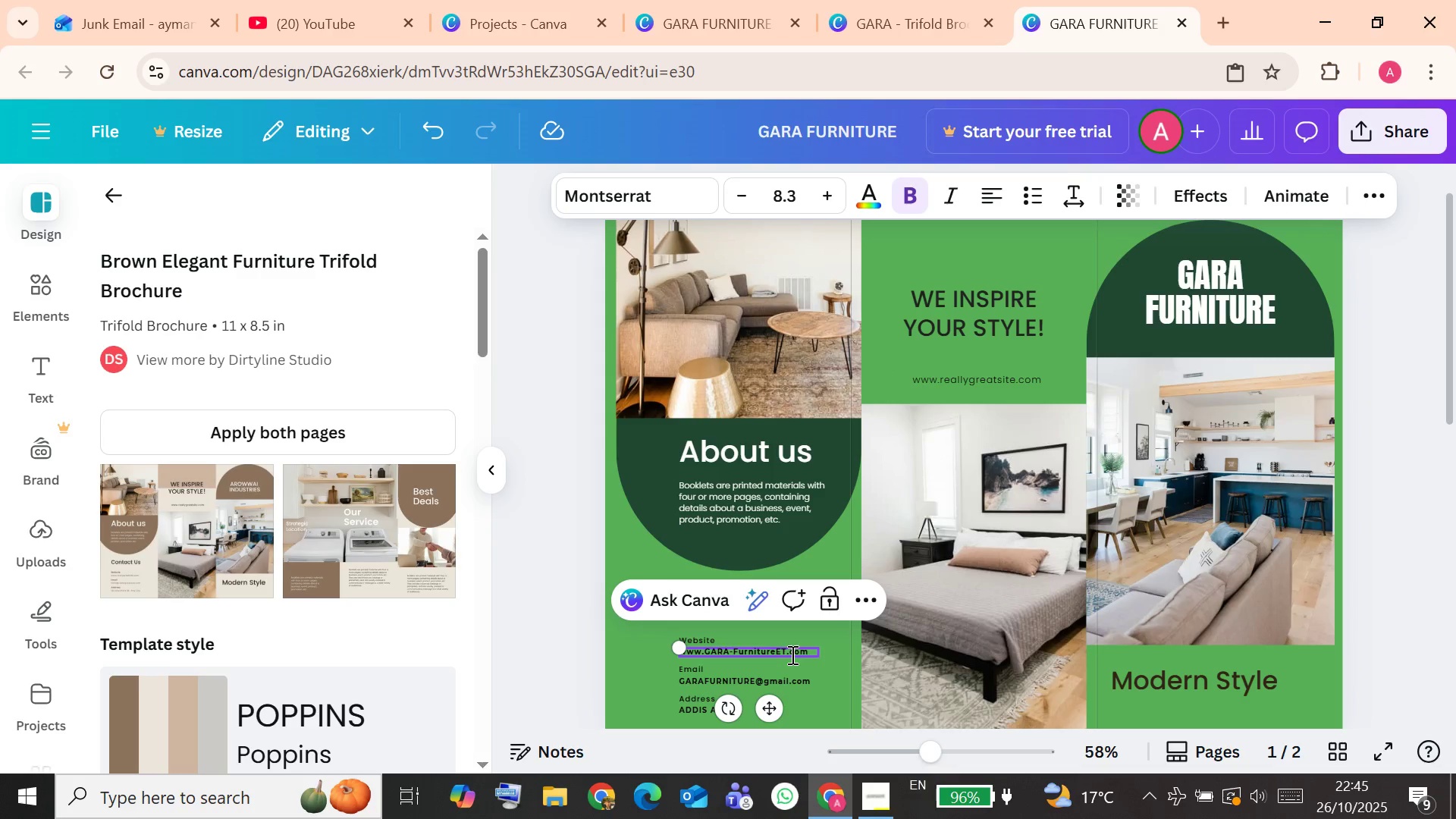 
double_click([792, 654])
 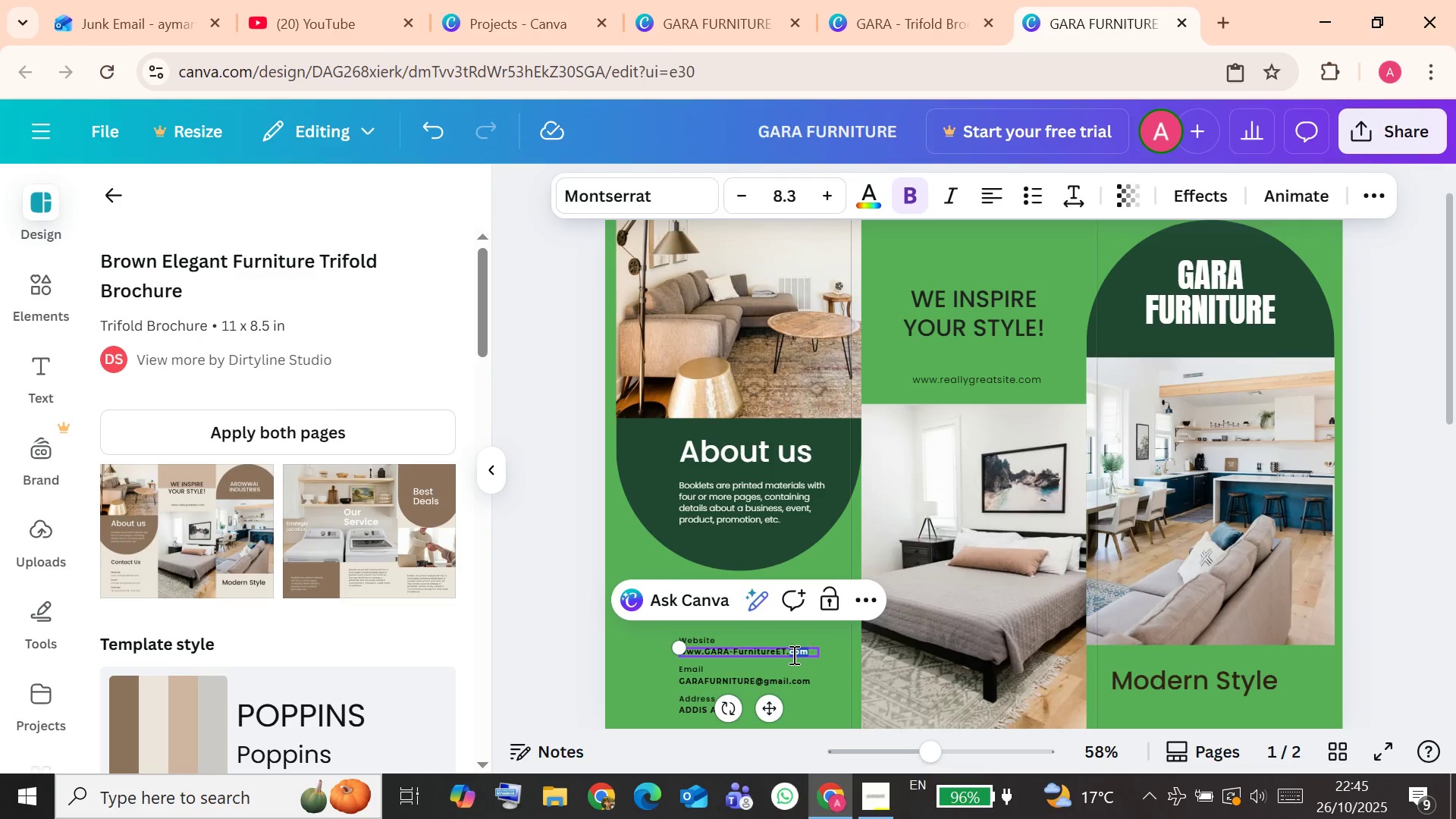 
triple_click([792, 654])
 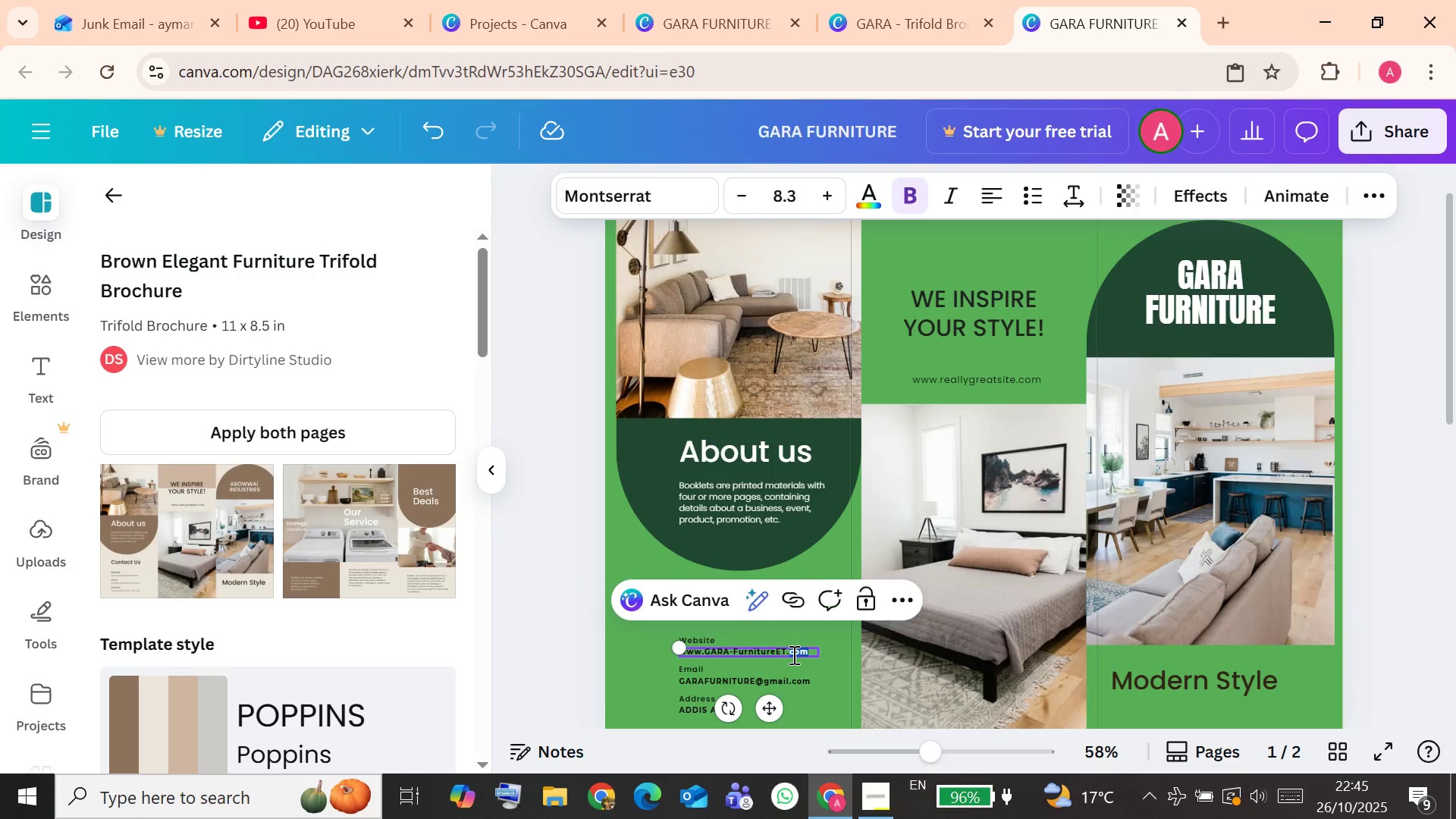 
triple_click([792, 654])
 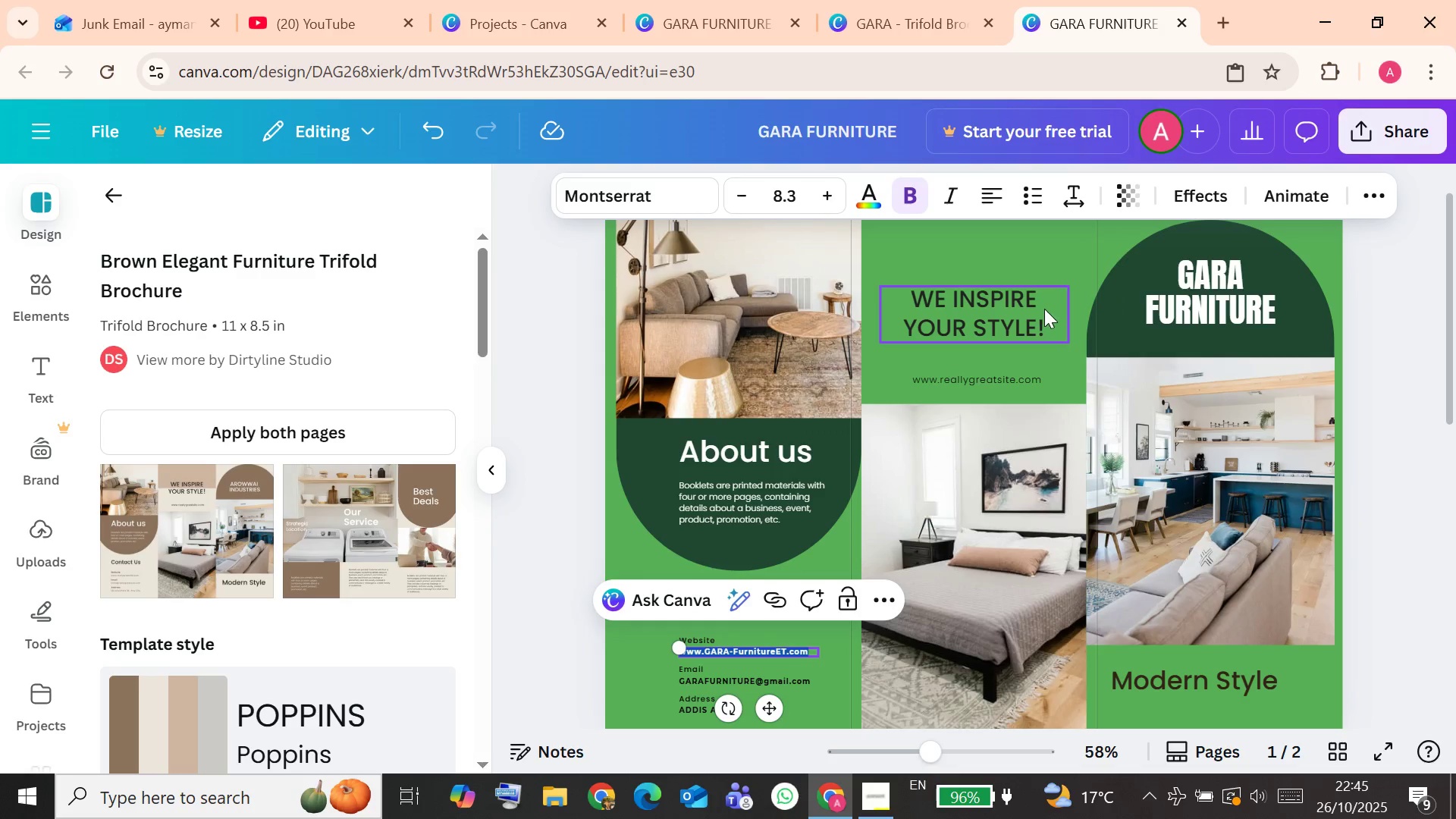 
double_click([984, 379])
 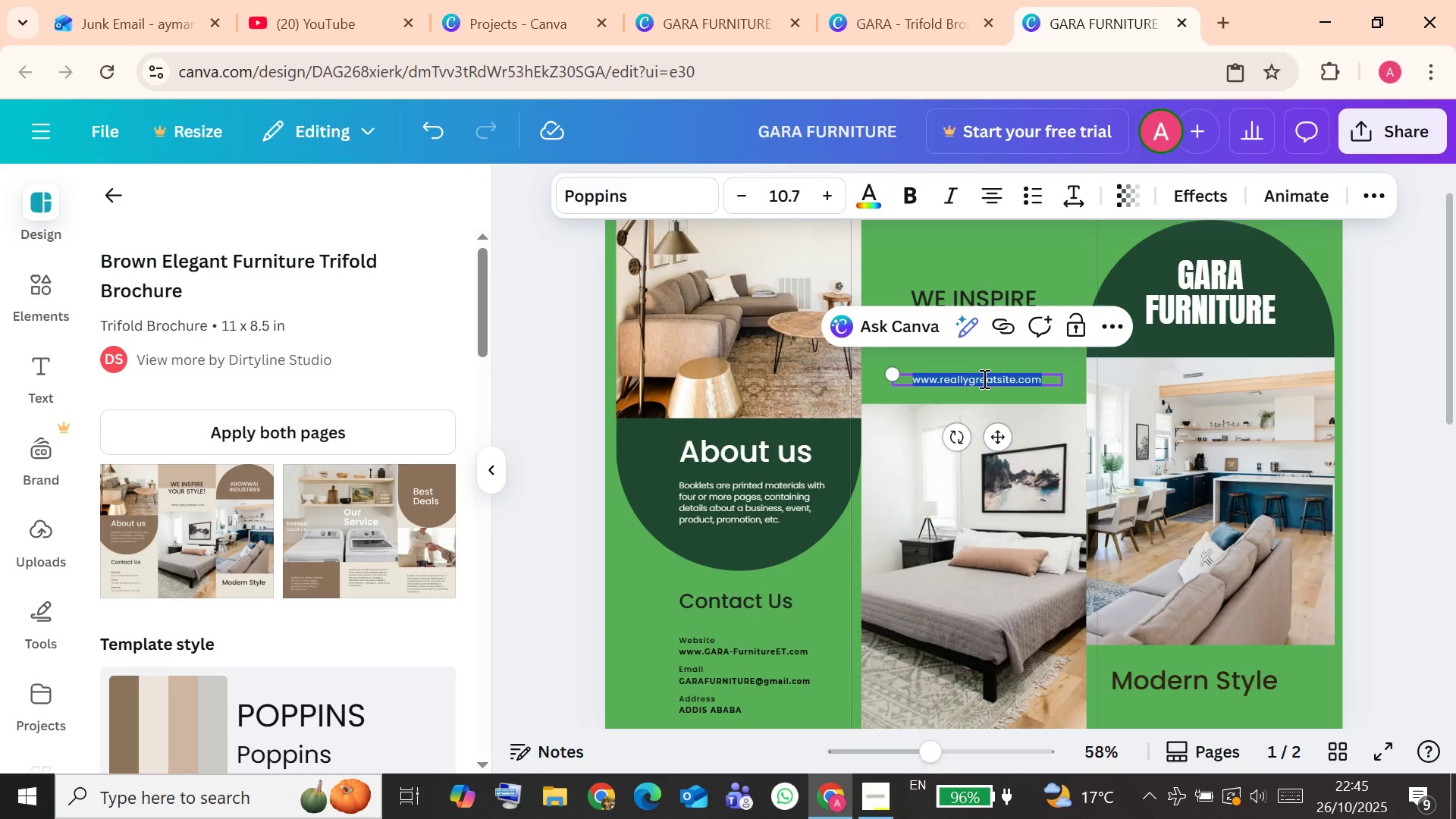 
key(Backspace)
 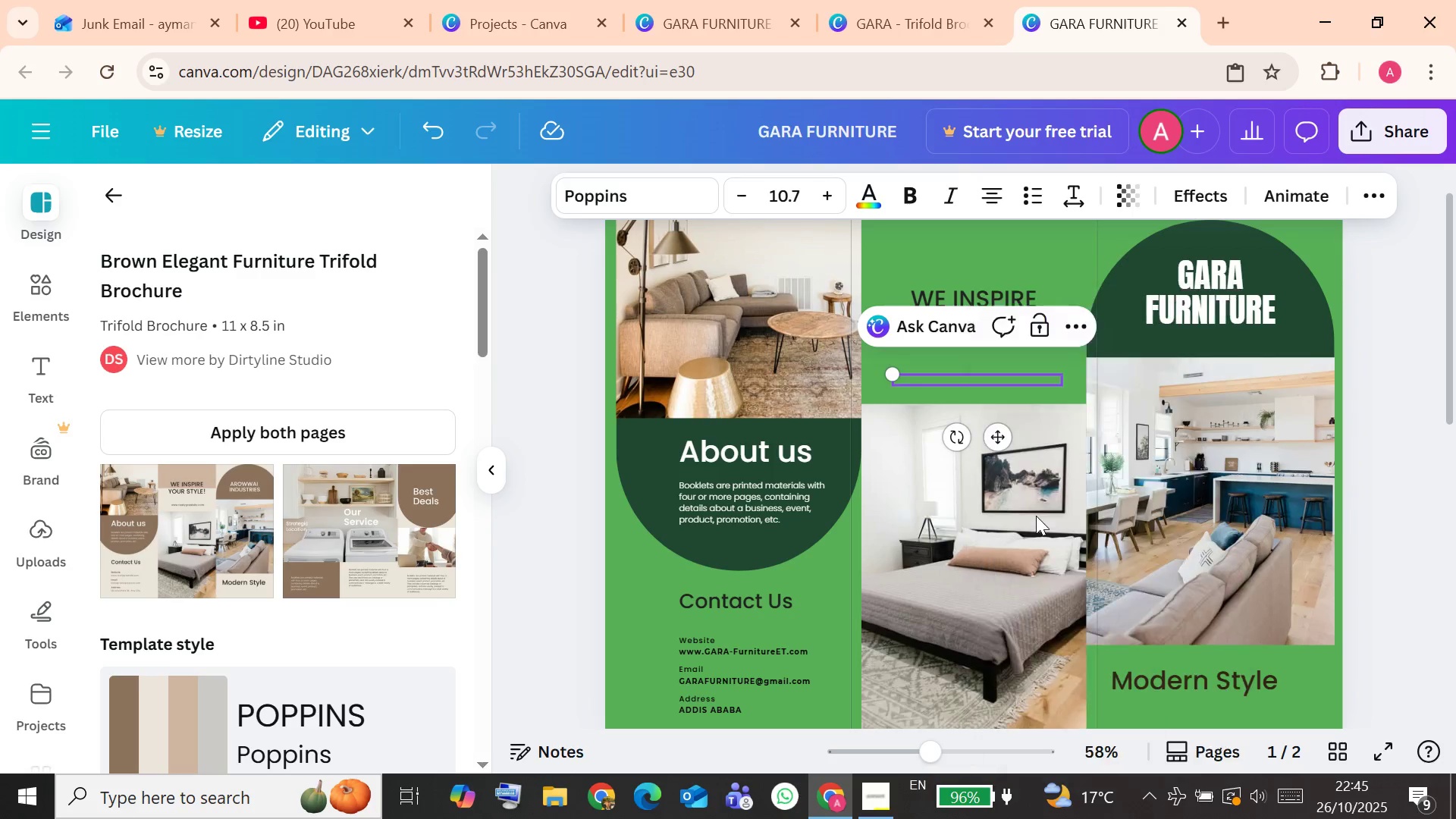 
wait(5.21)
 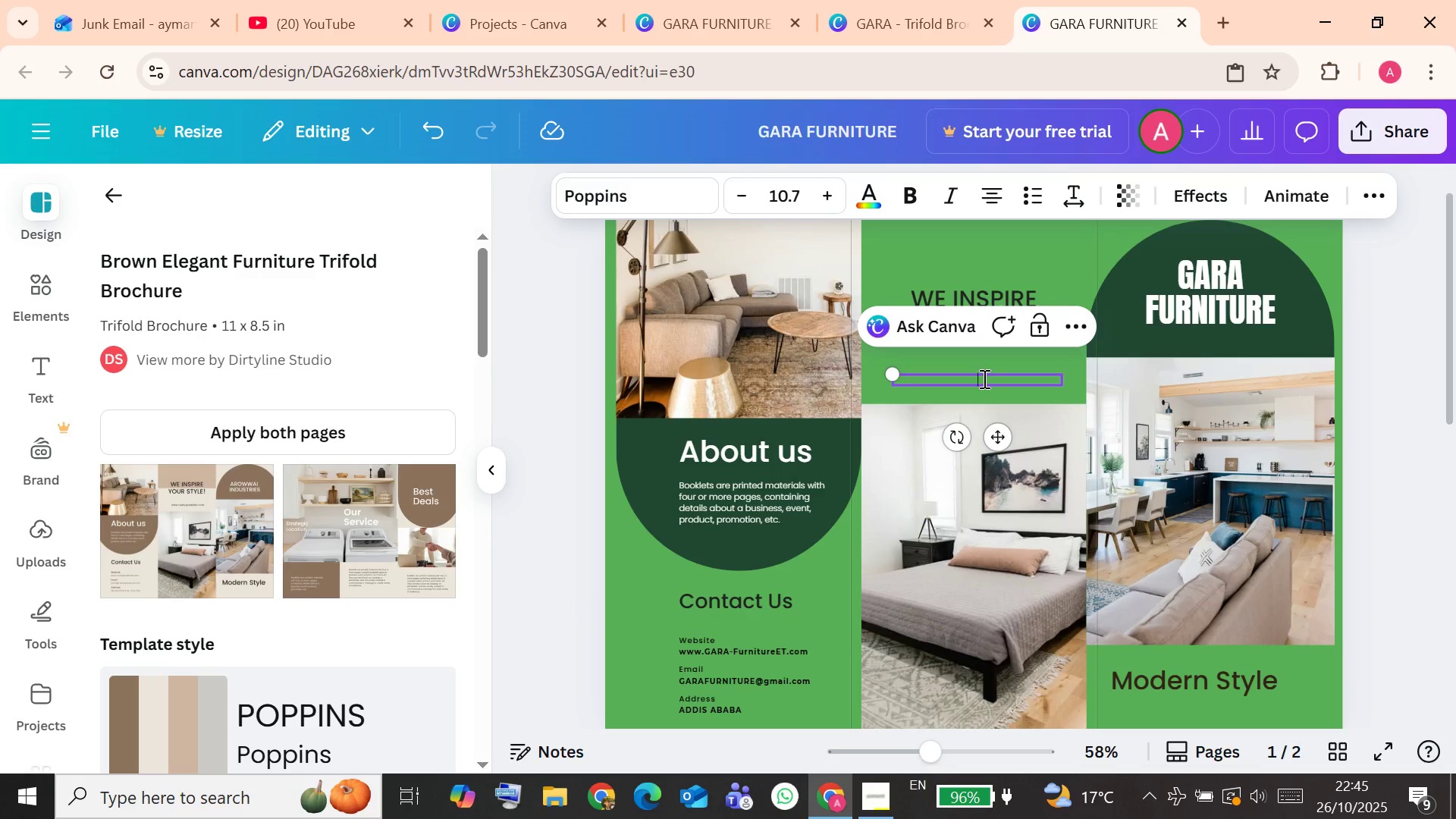 
mouse_move([916, 226])
 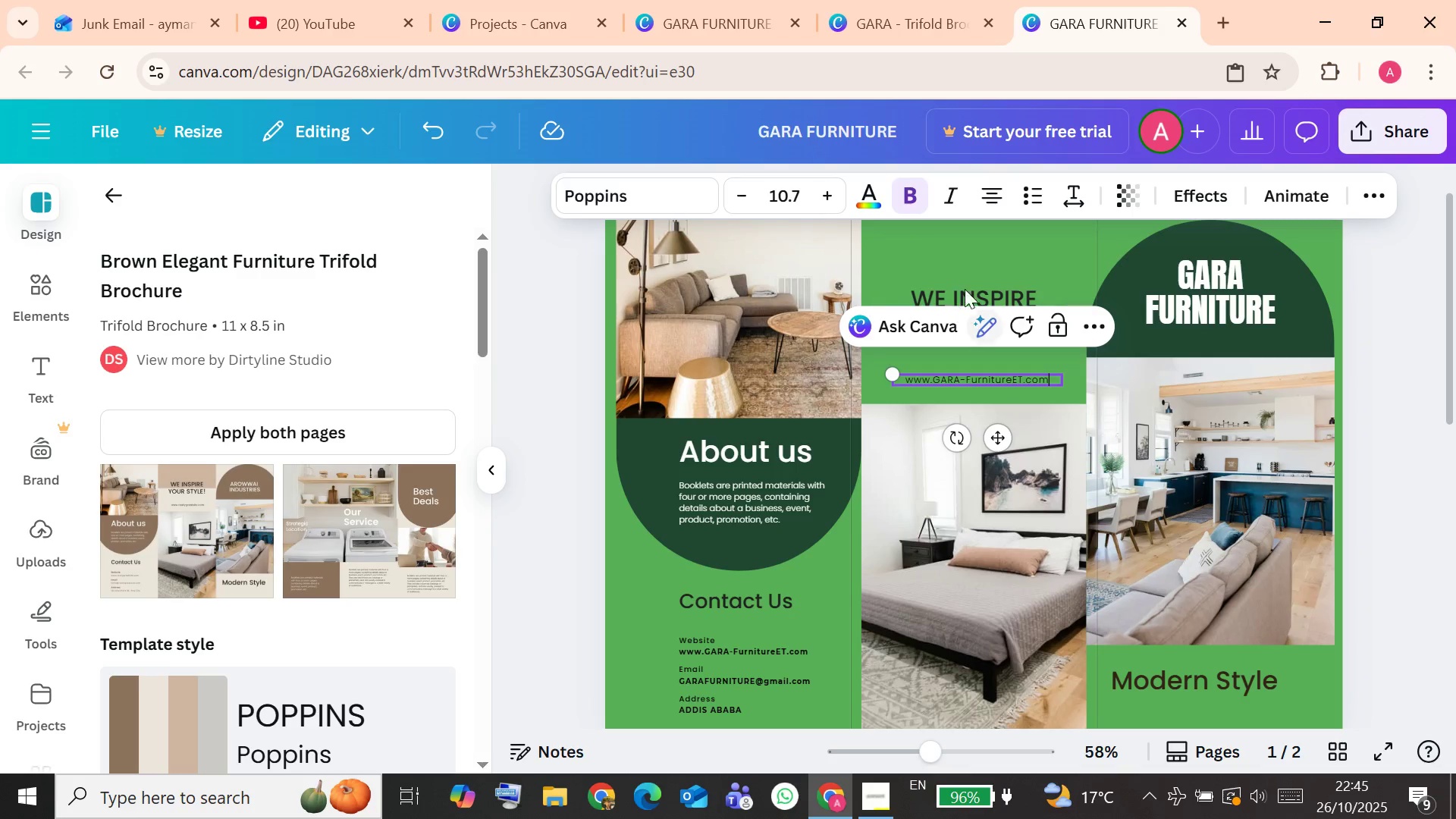 
left_click([923, 231])
 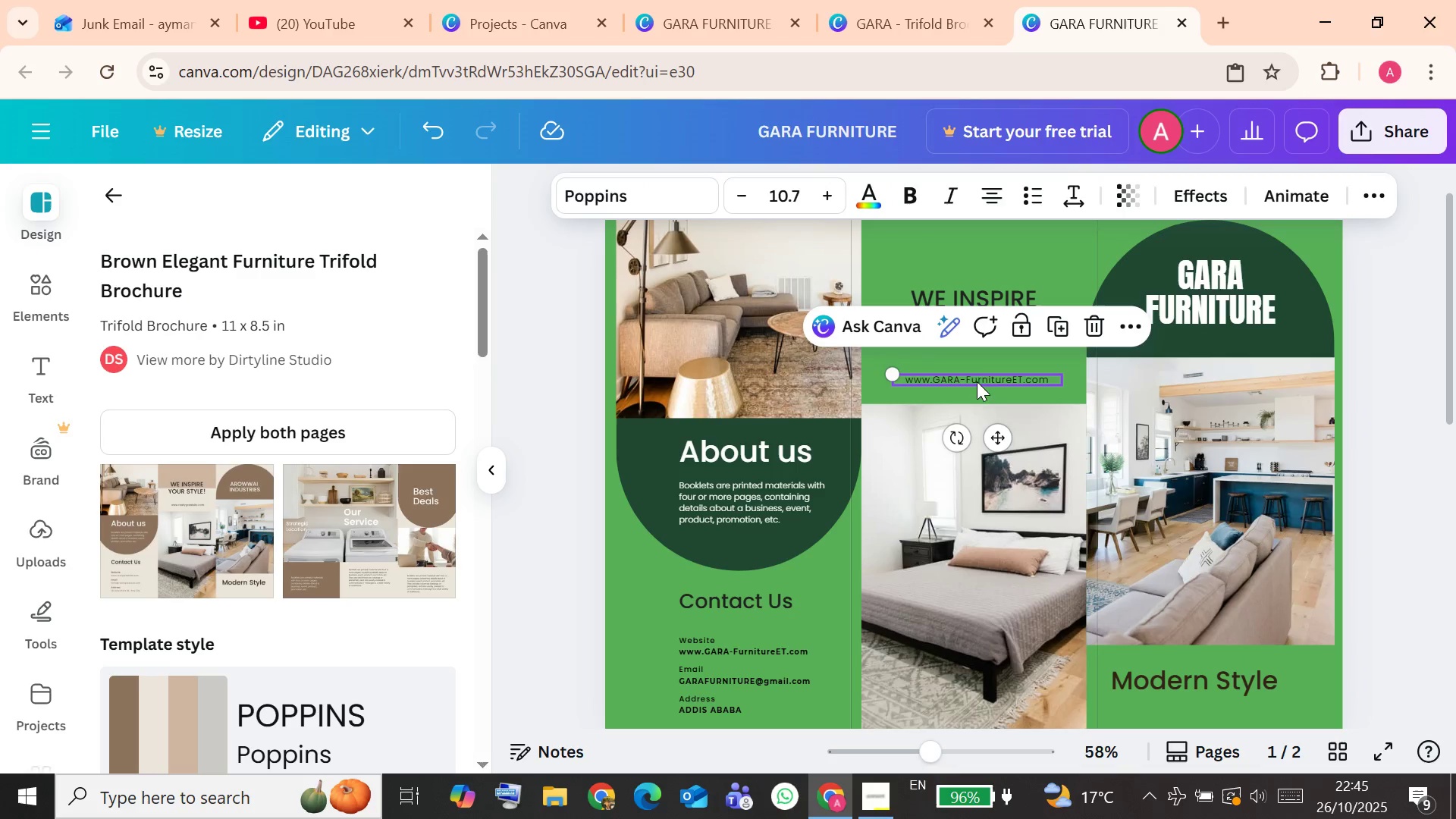 
left_click([909, 193])
 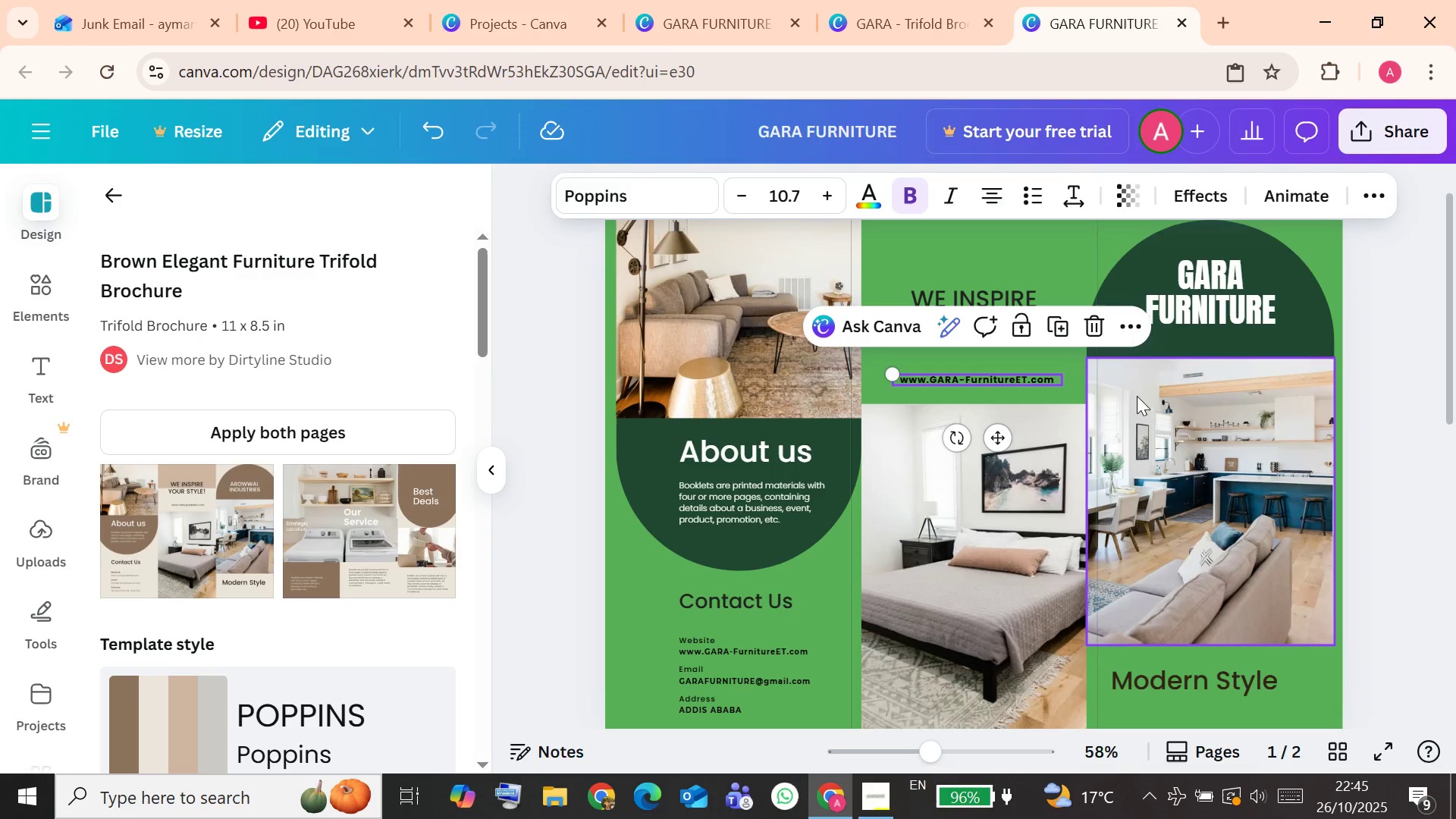 
left_click([1136, 395])
 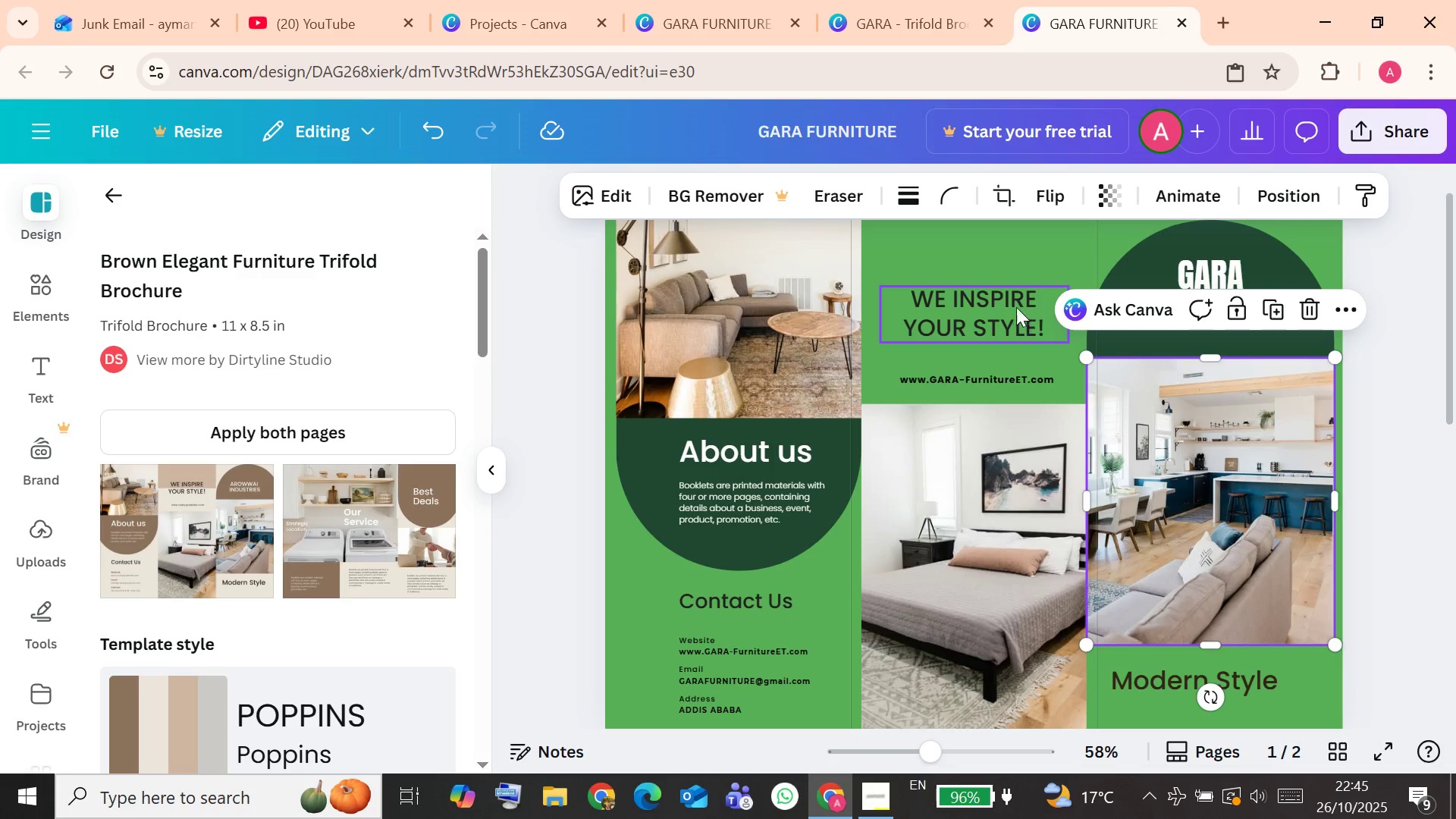 
left_click([1004, 306])
 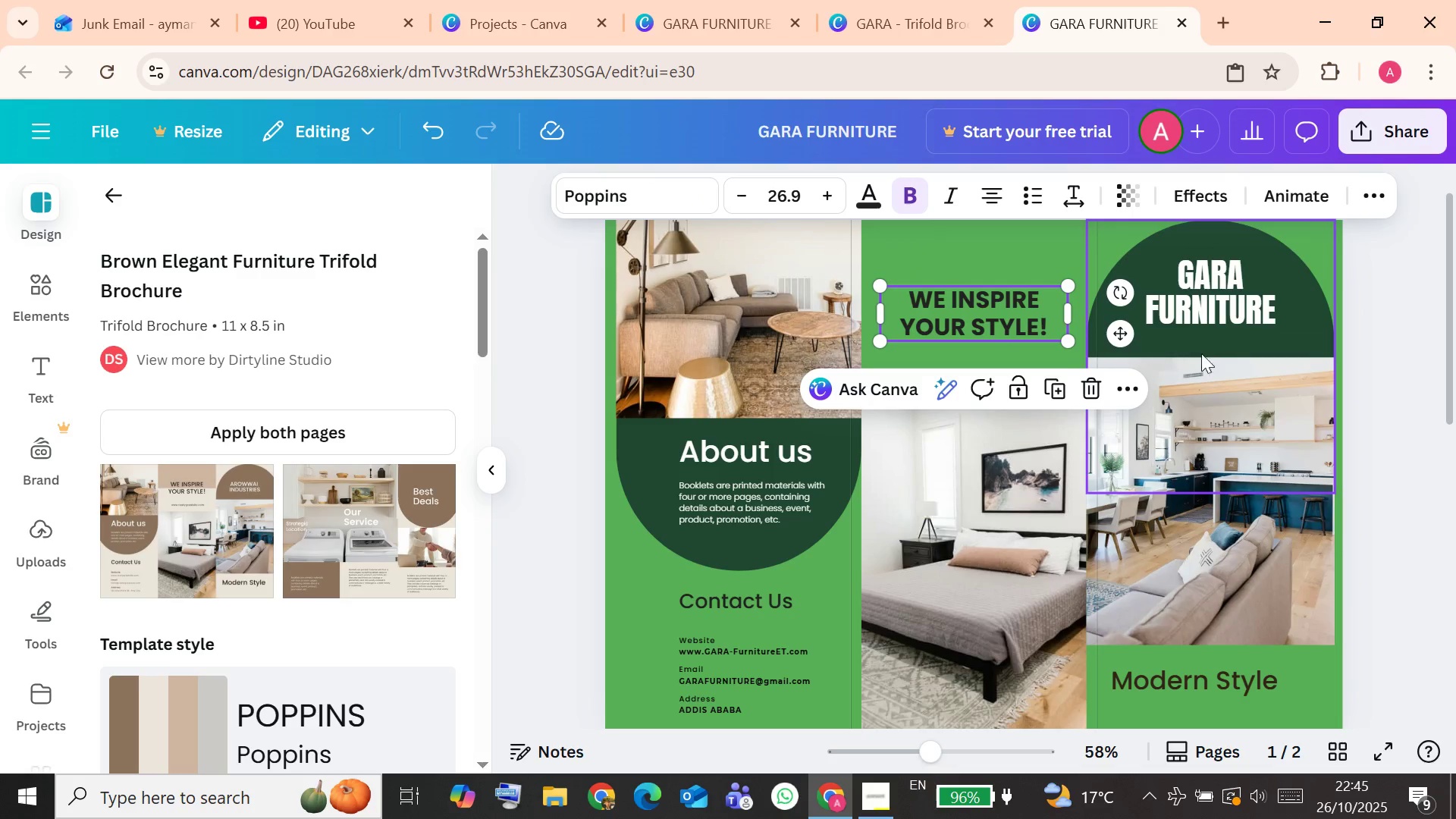 
scroll: coordinate [1393, 394], scroll_direction: up, amount: 1.0
 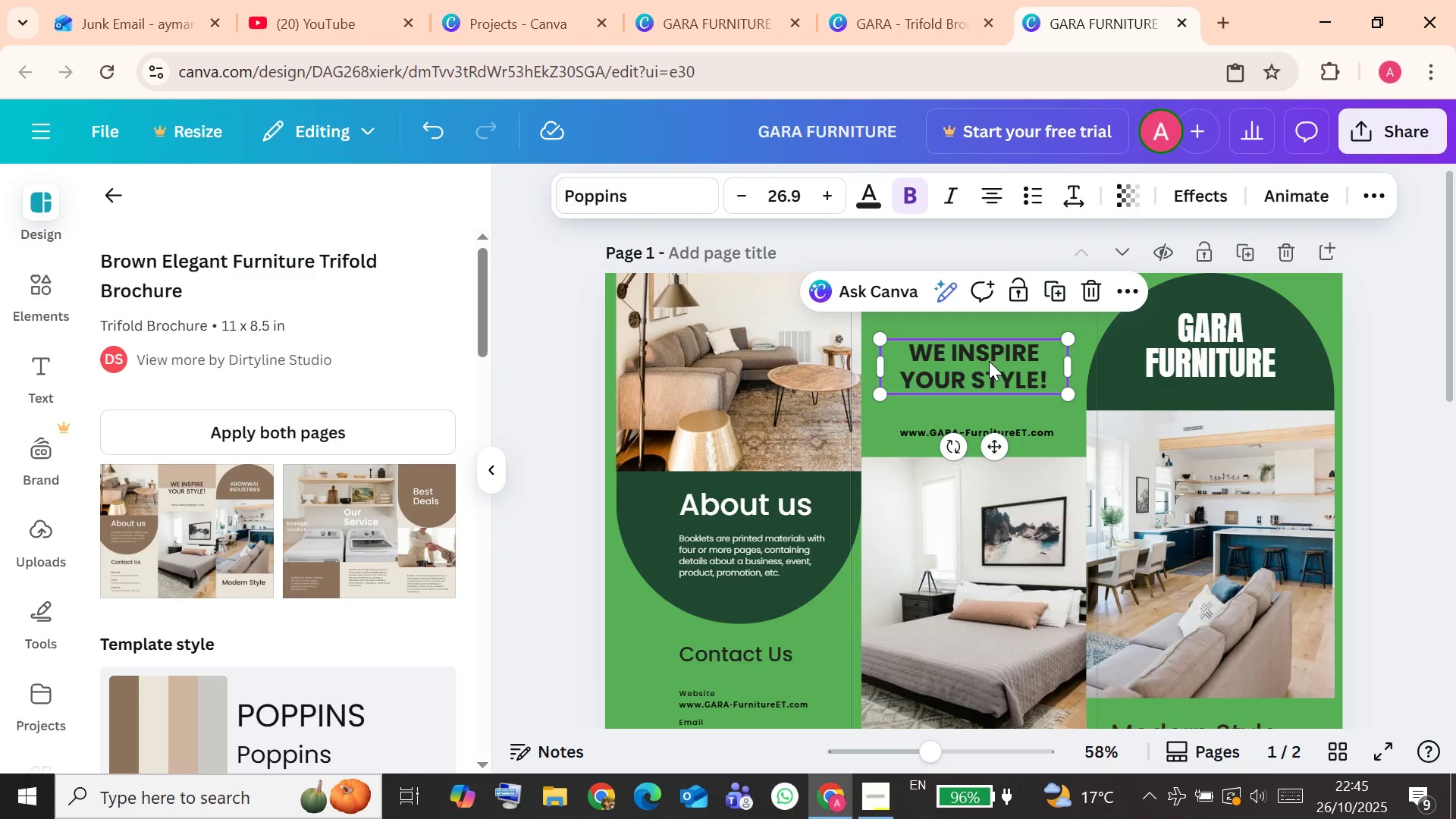 
left_click_drag(start_coordinate=[988, 361], to_coordinate=[993, 351])
 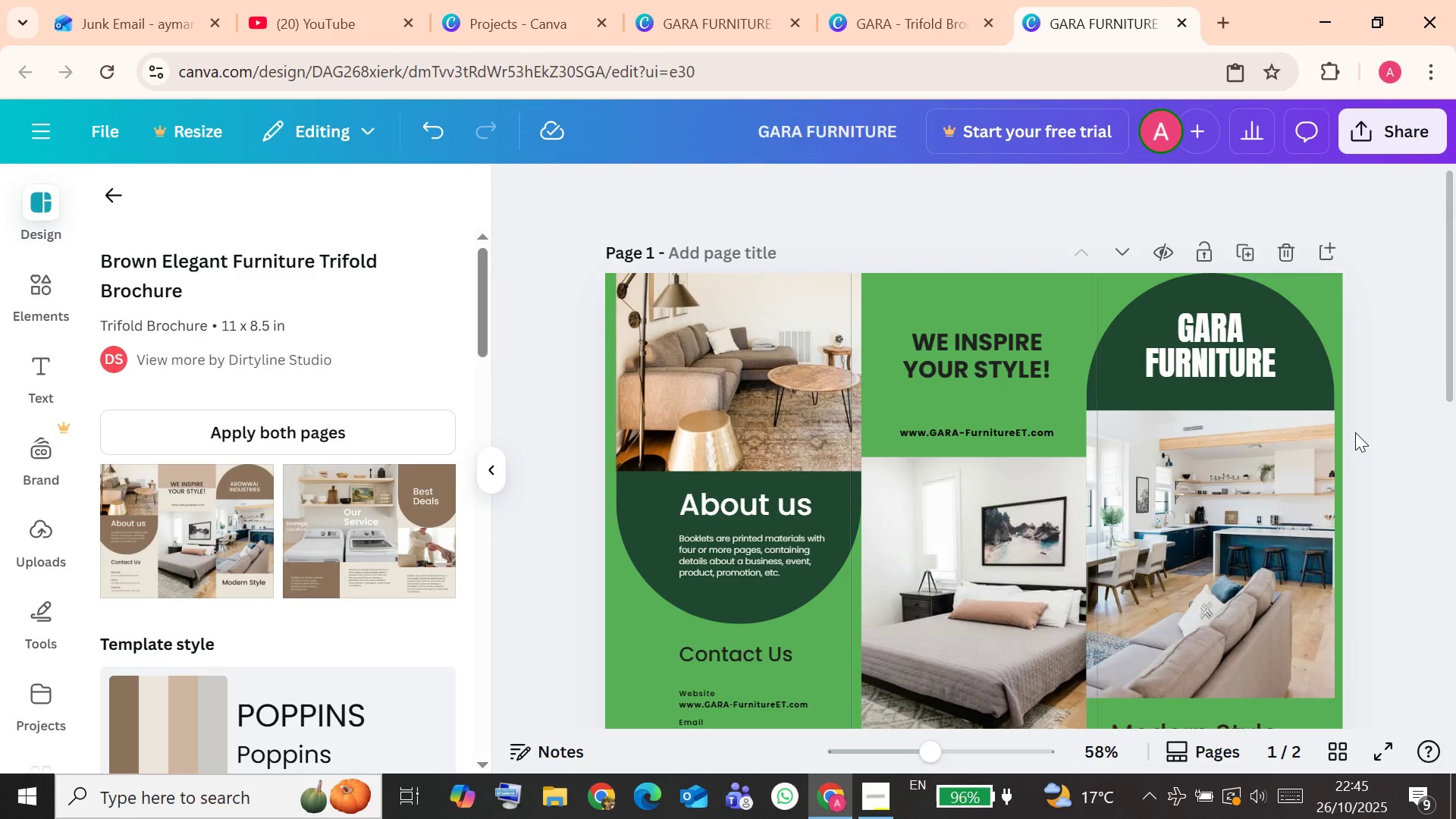 
scroll: coordinate [1355, 435], scroll_direction: down, amount: 4.0
 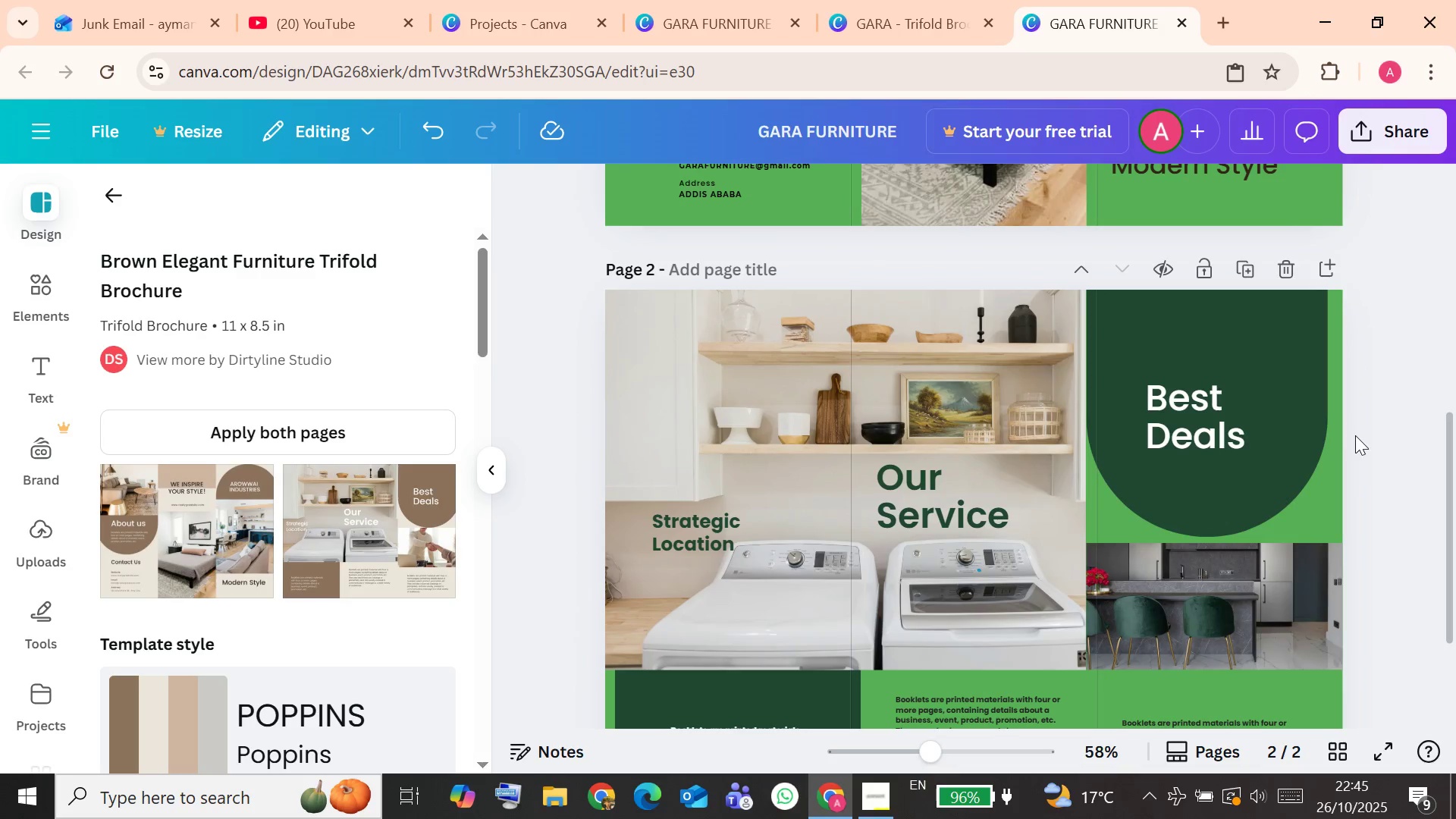 
scroll: coordinate [1355, 435], scroll_direction: up, amount: 1.0
 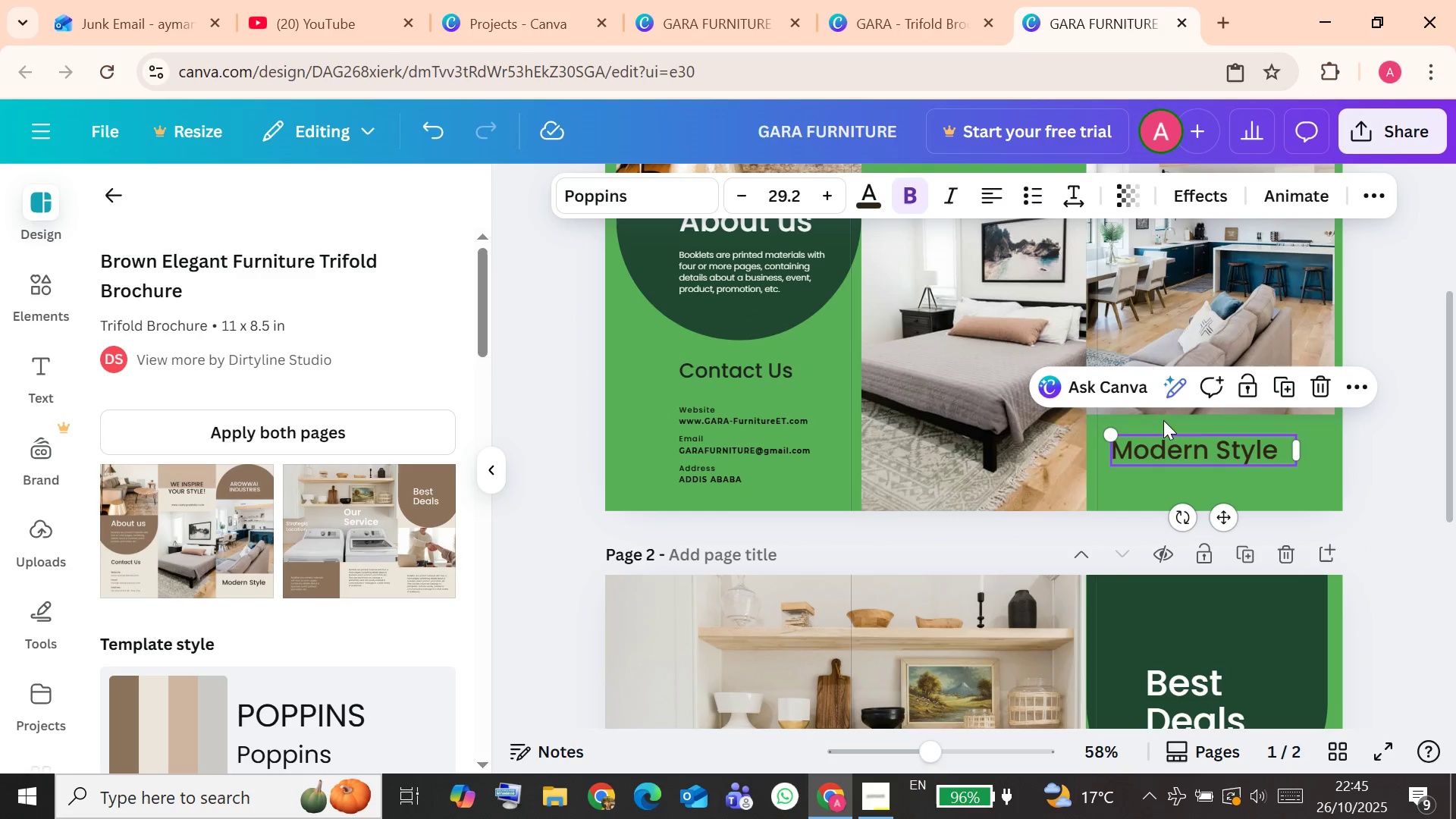 
left_click([872, 192])
 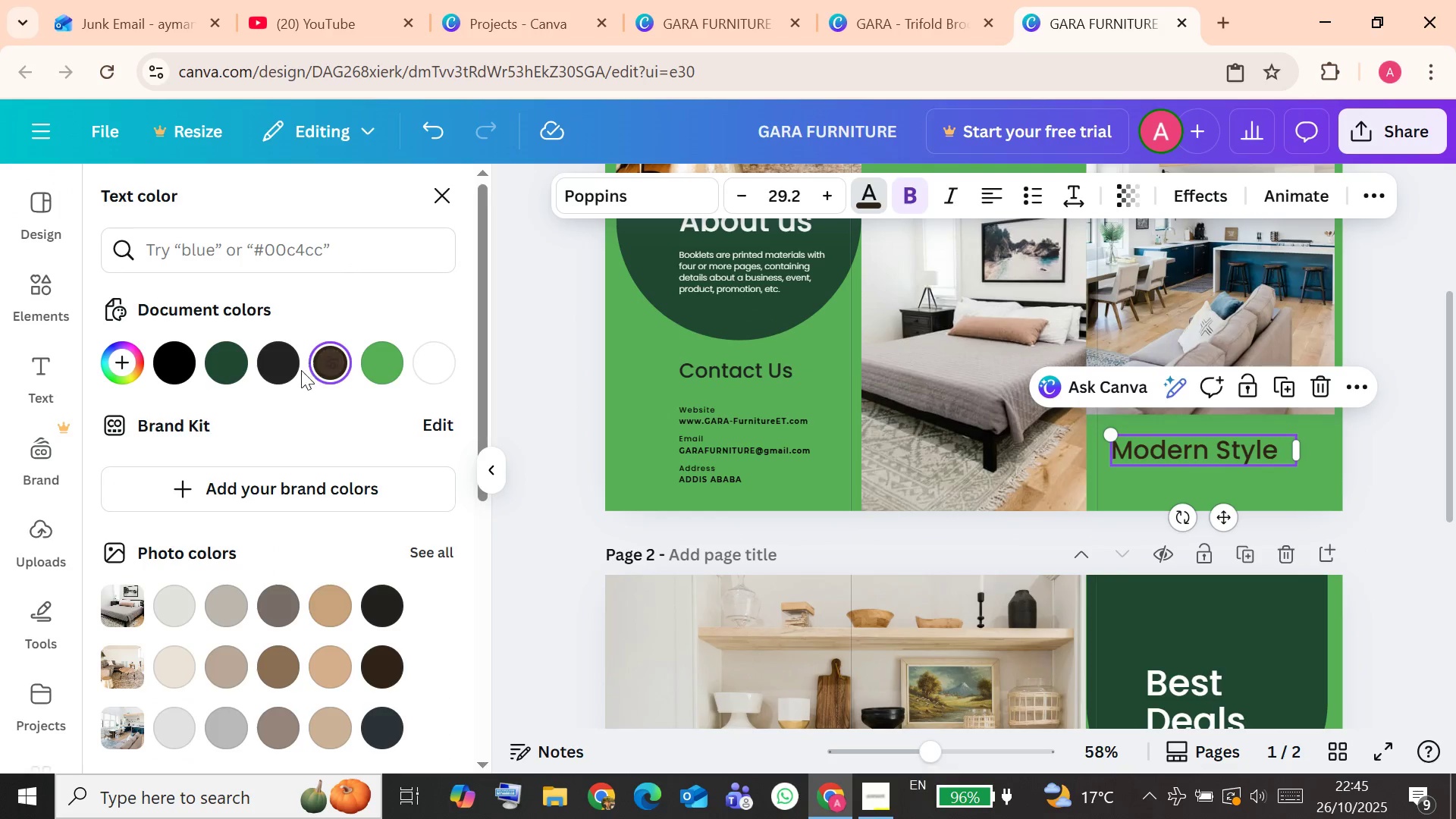 
left_click([231, 368])
 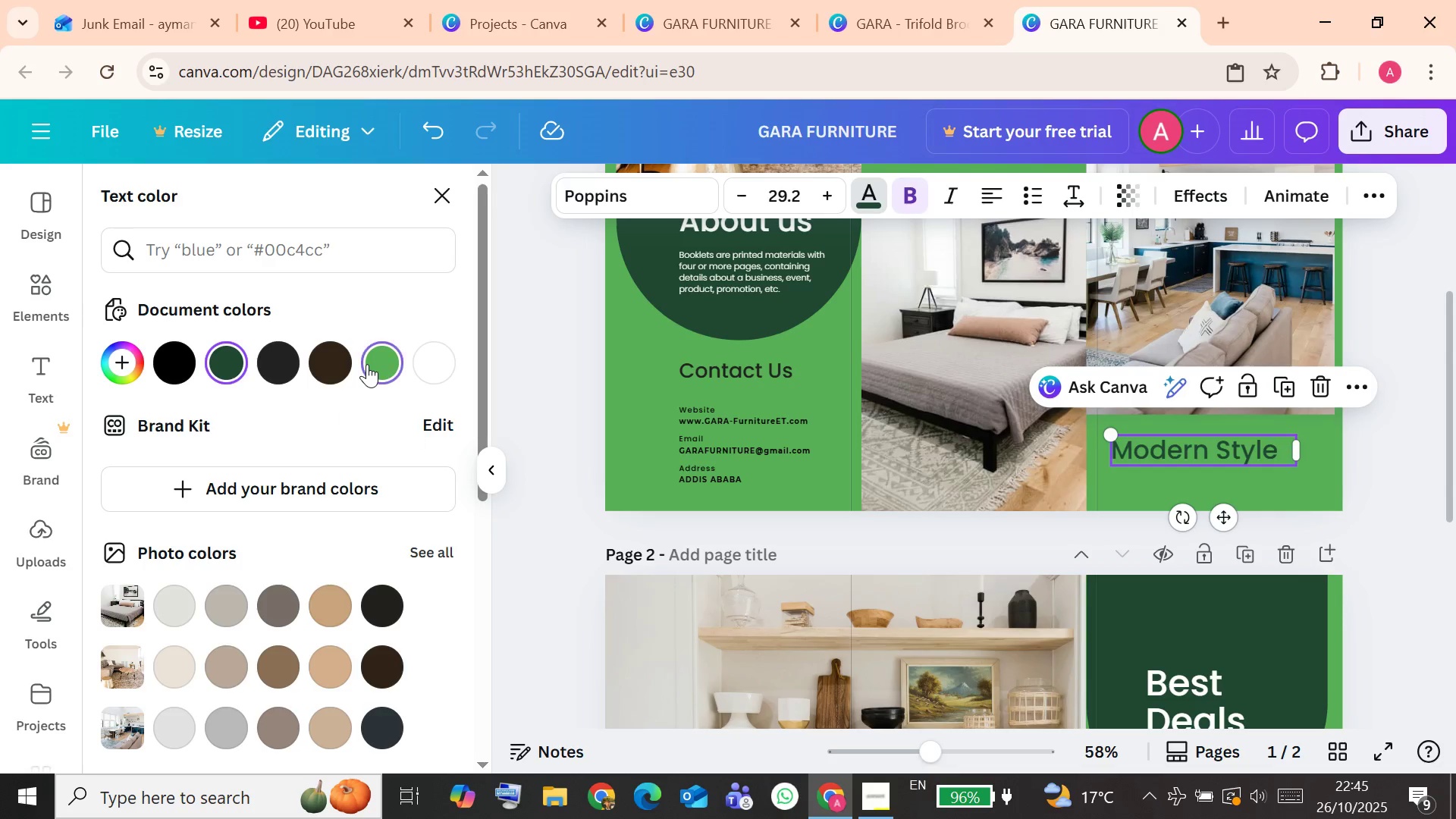 
left_click([340, 365])
 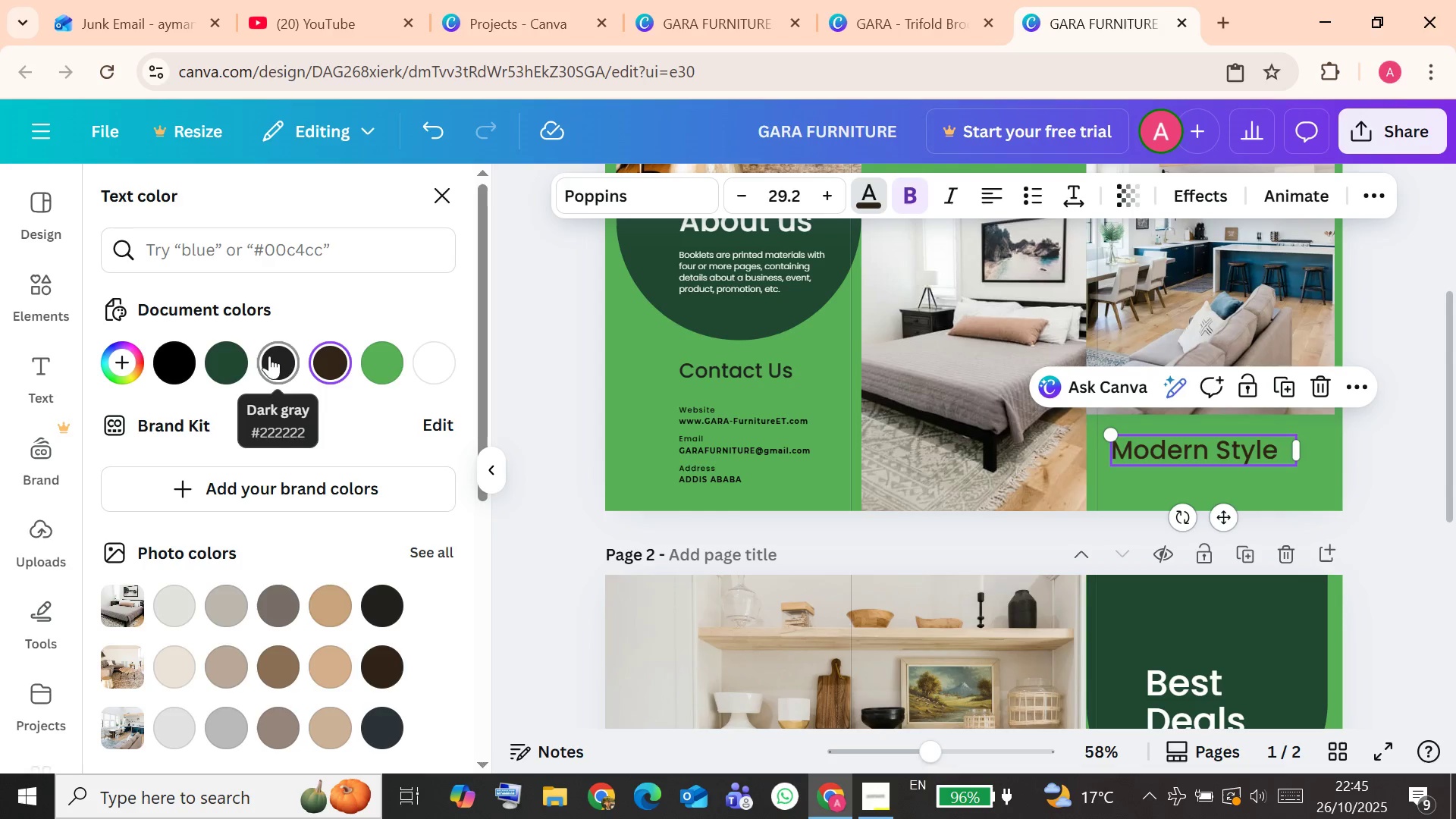 
left_click([179, 353])
 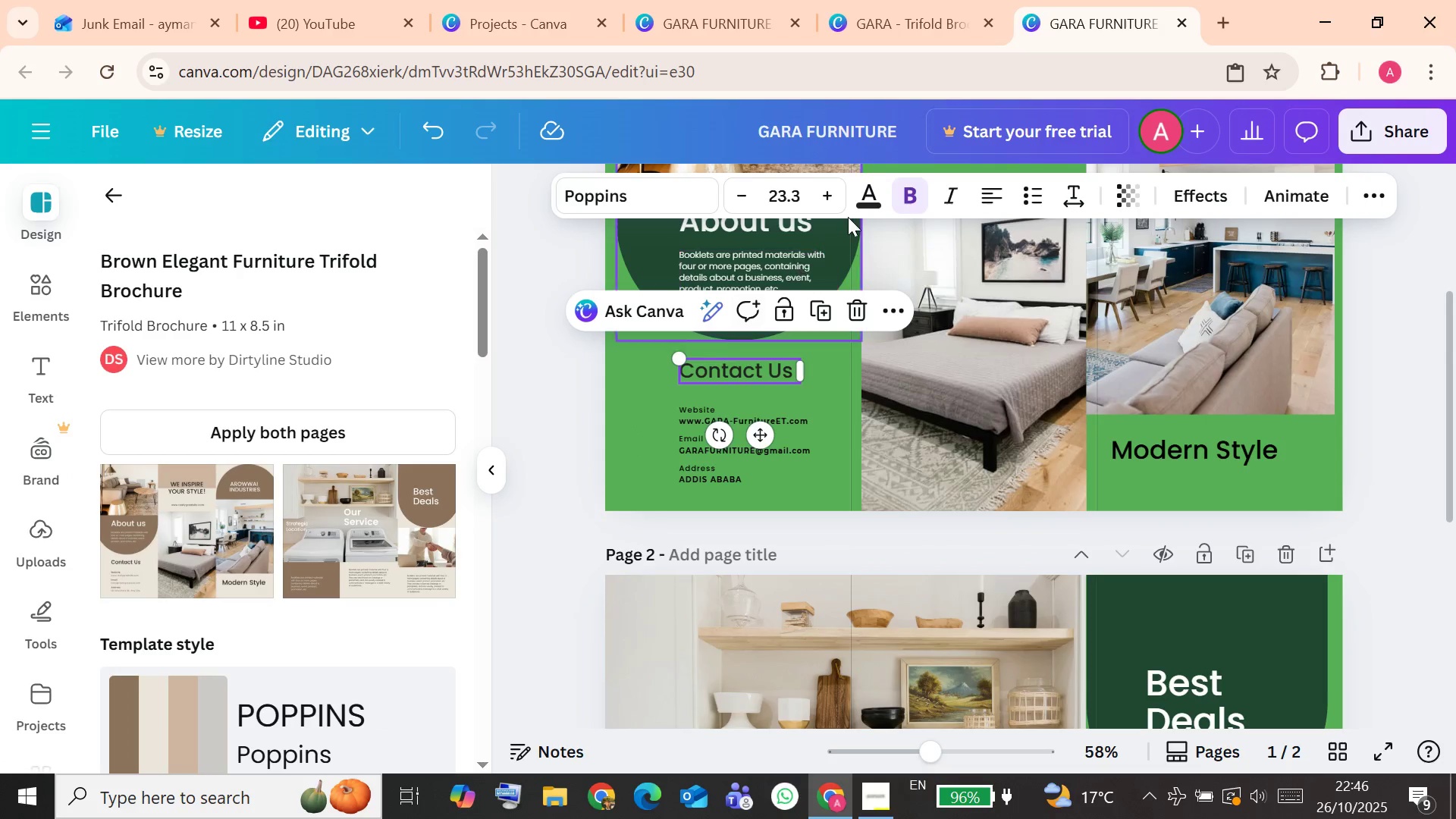 
wait(5.2)
 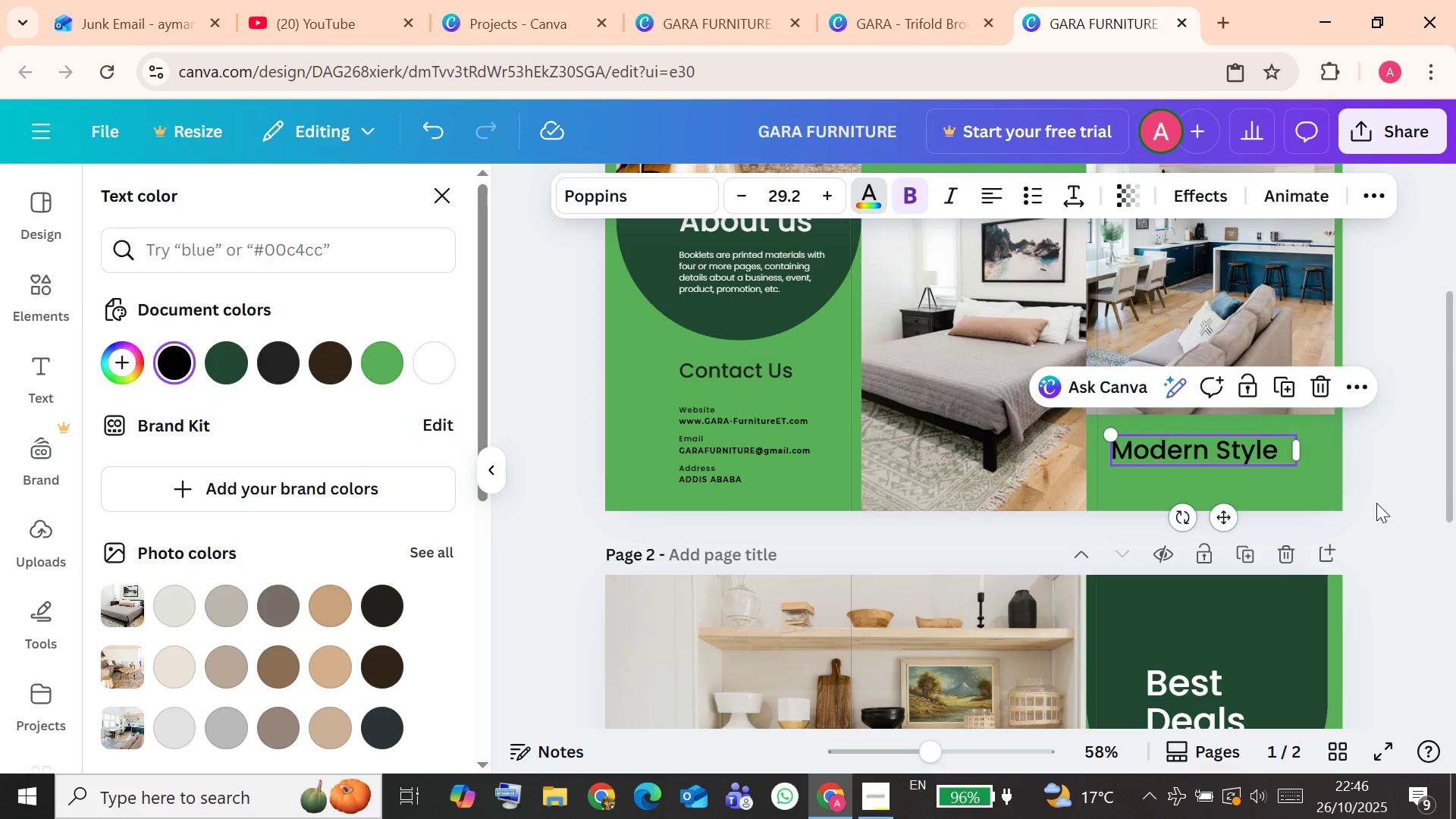 
mouse_move([177, 375])
 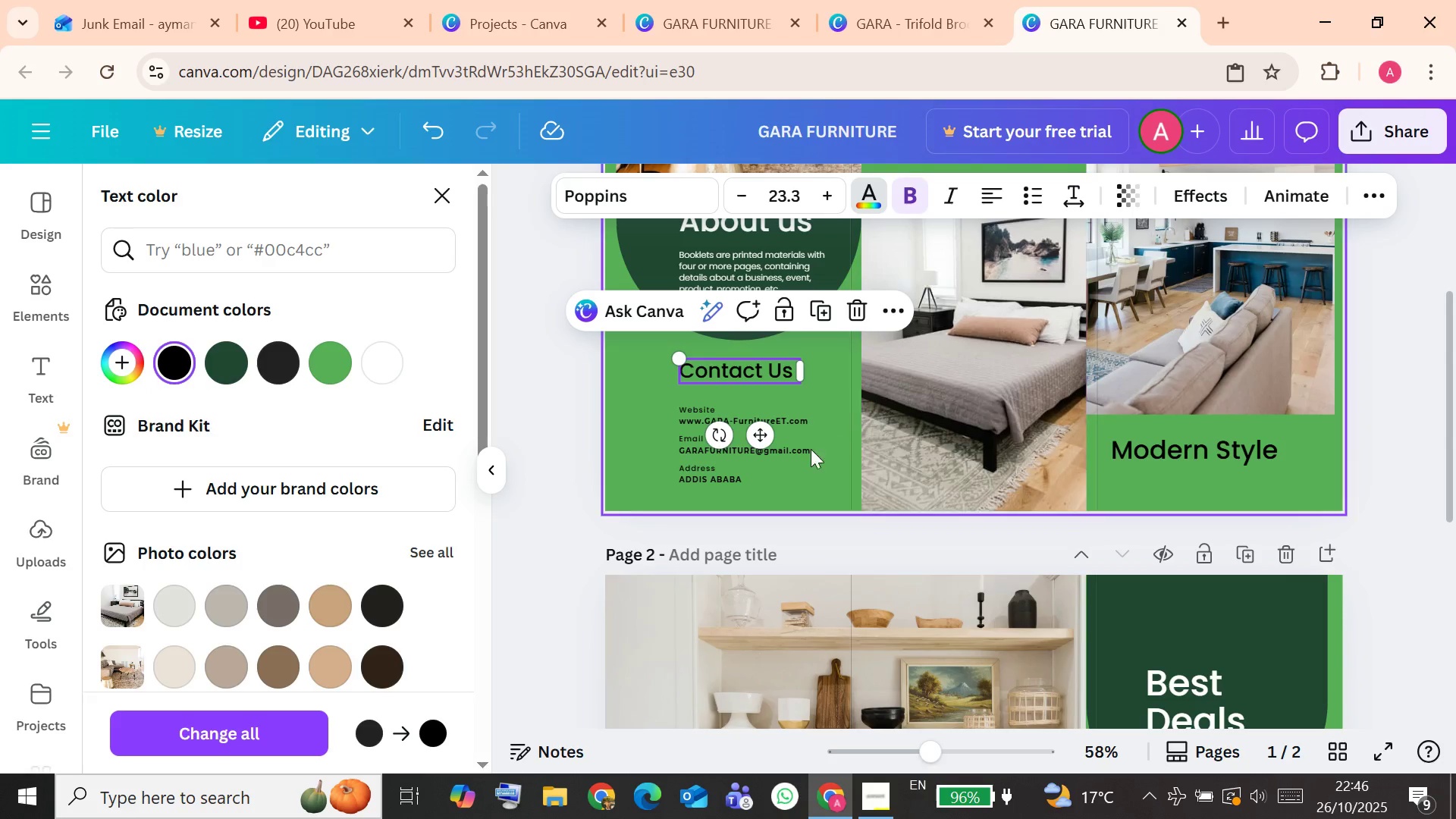 
left_click([802, 449])
 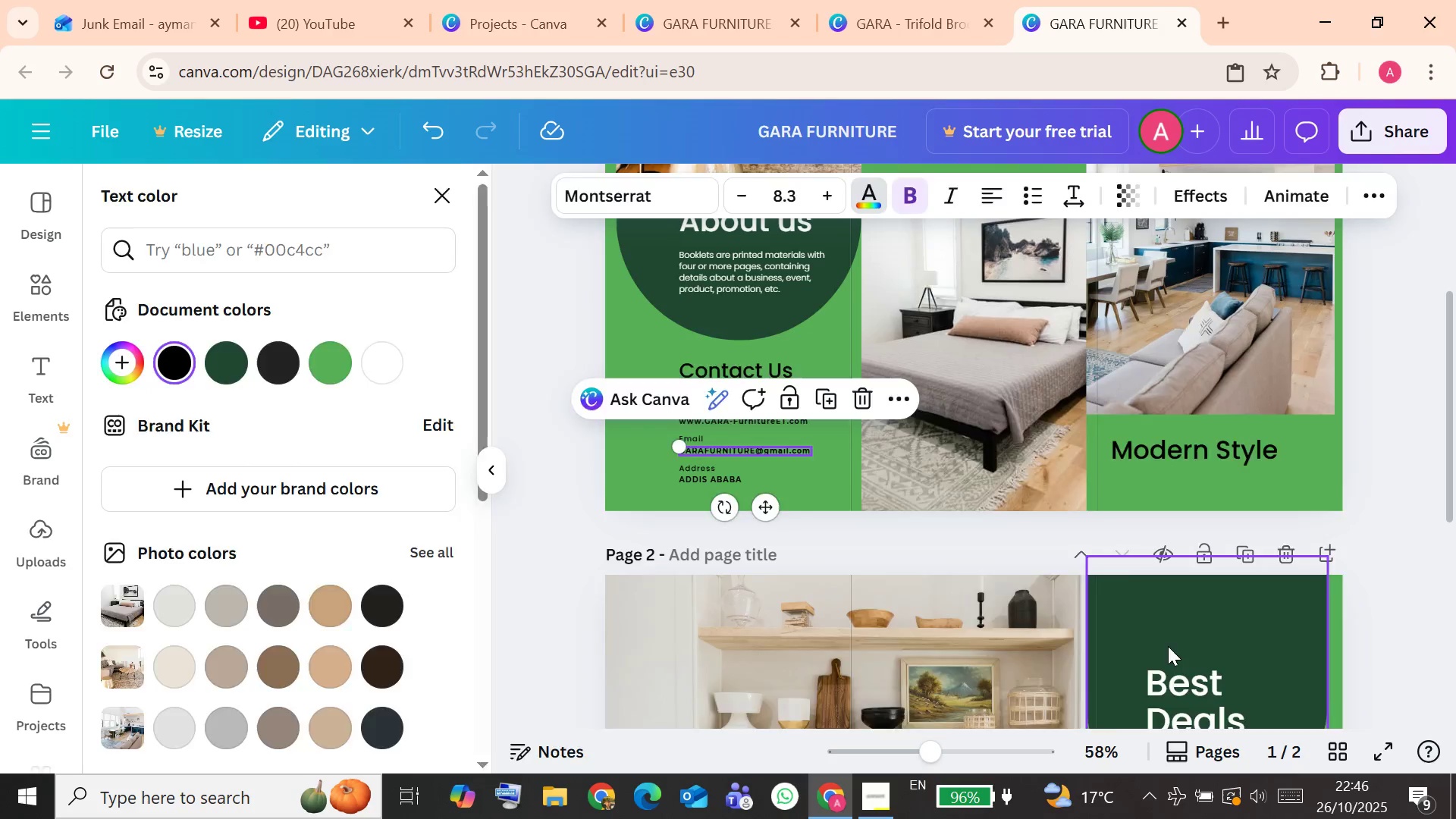 
scroll: coordinate [1183, 588], scroll_direction: up, amount: 3.0
 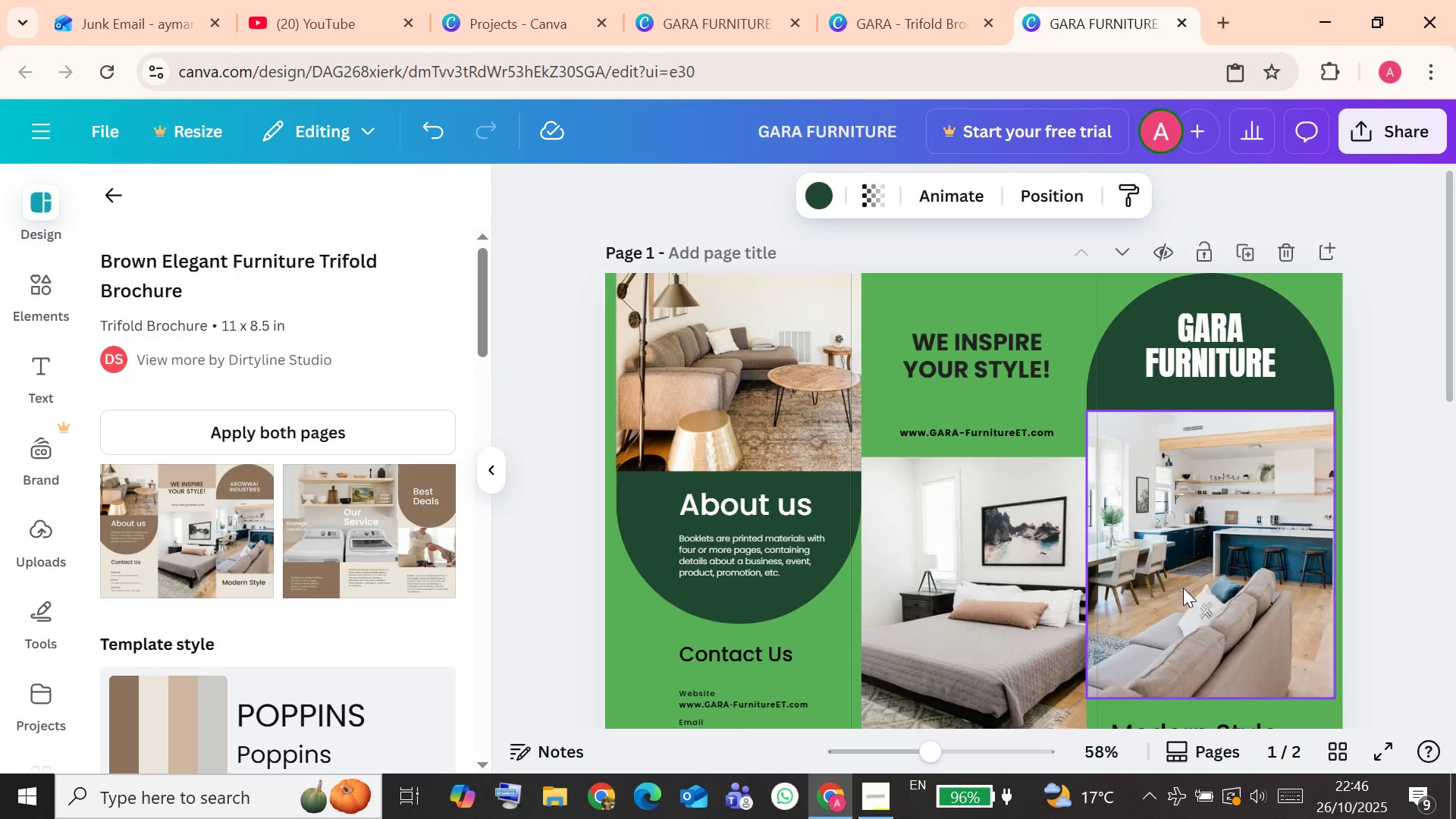 
scroll: coordinate [1183, 588], scroll_direction: down, amount: 2.0